 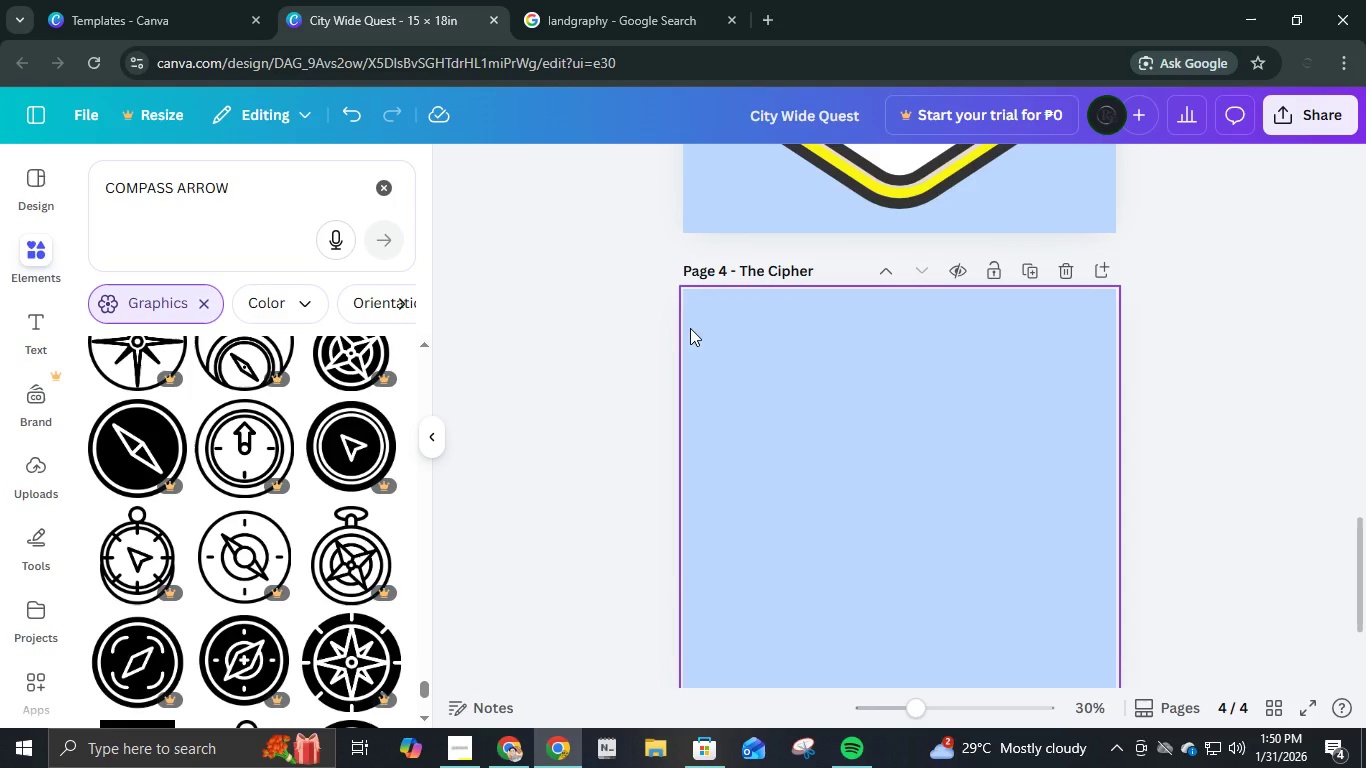 
left_click([370, 181])
 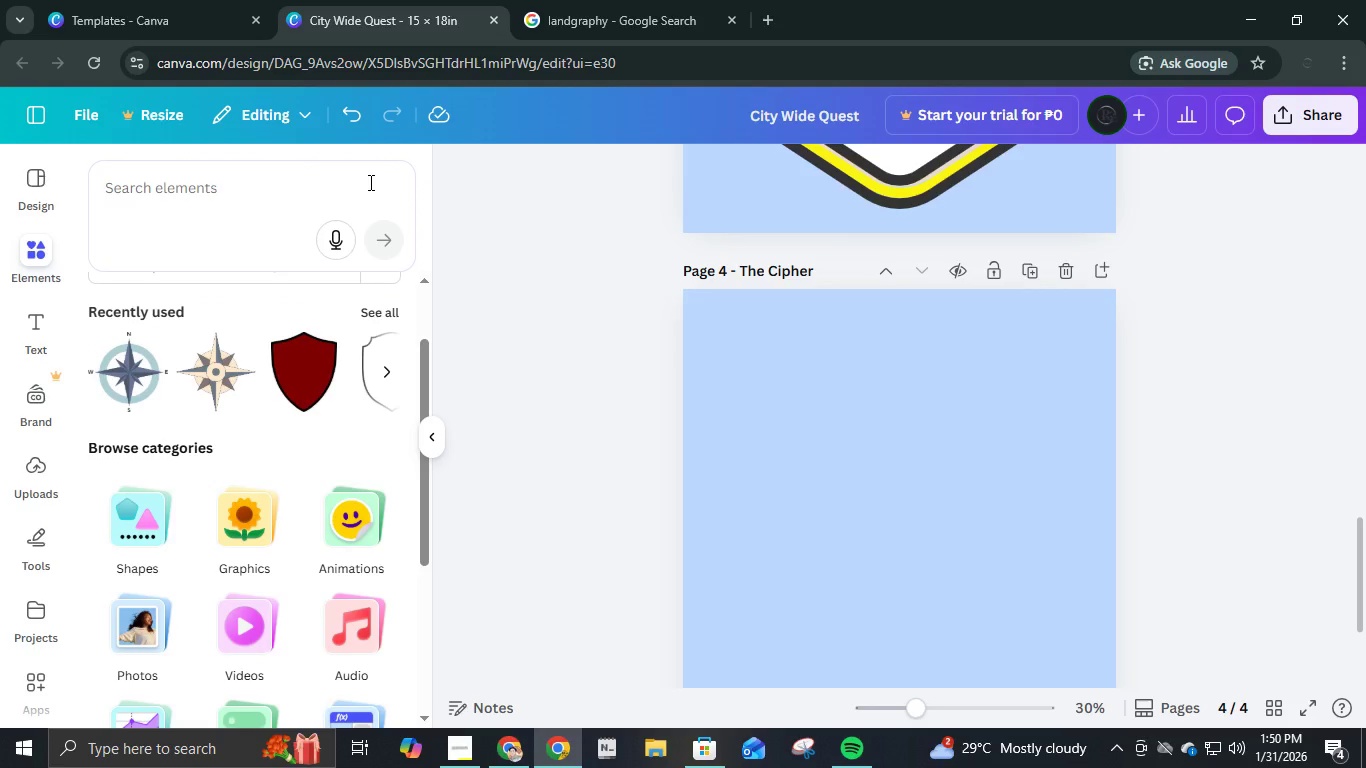 
left_click([369, 182])
 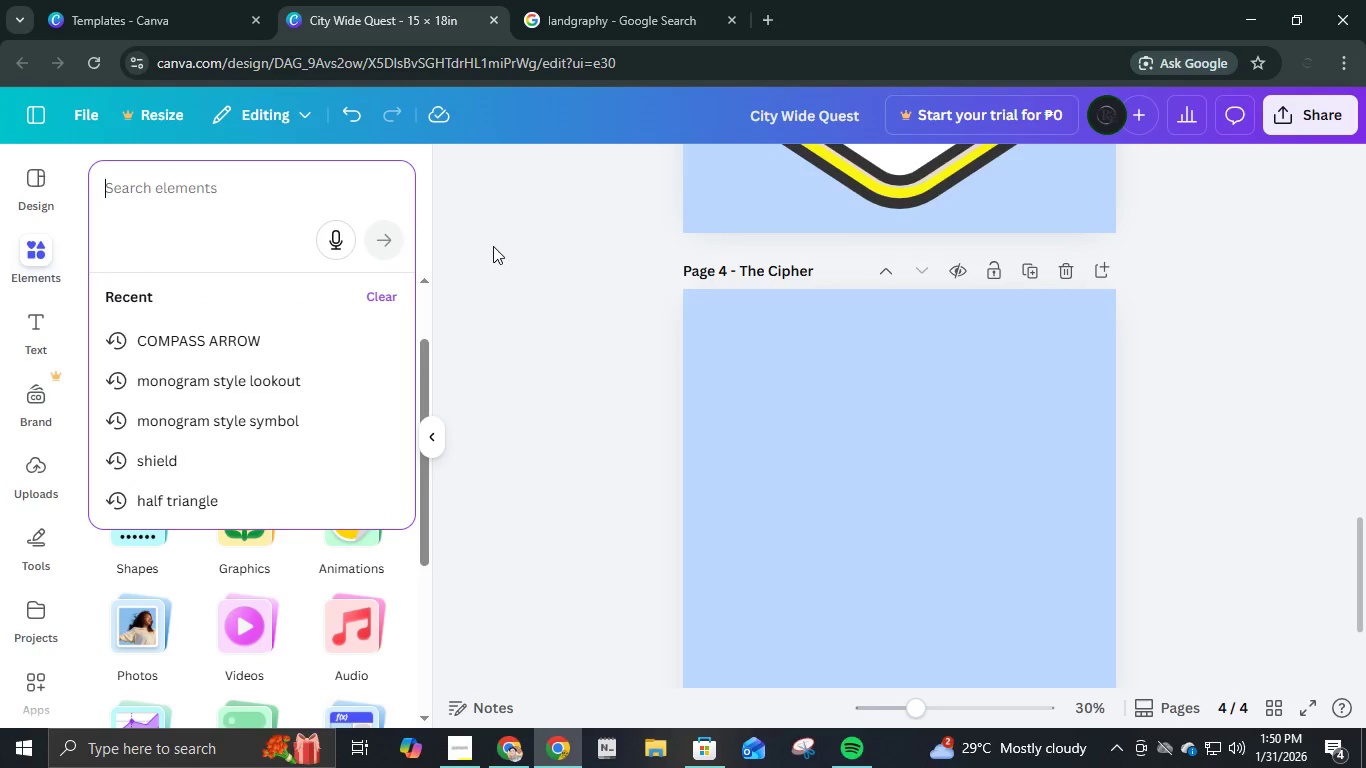 
type(alphabet)
 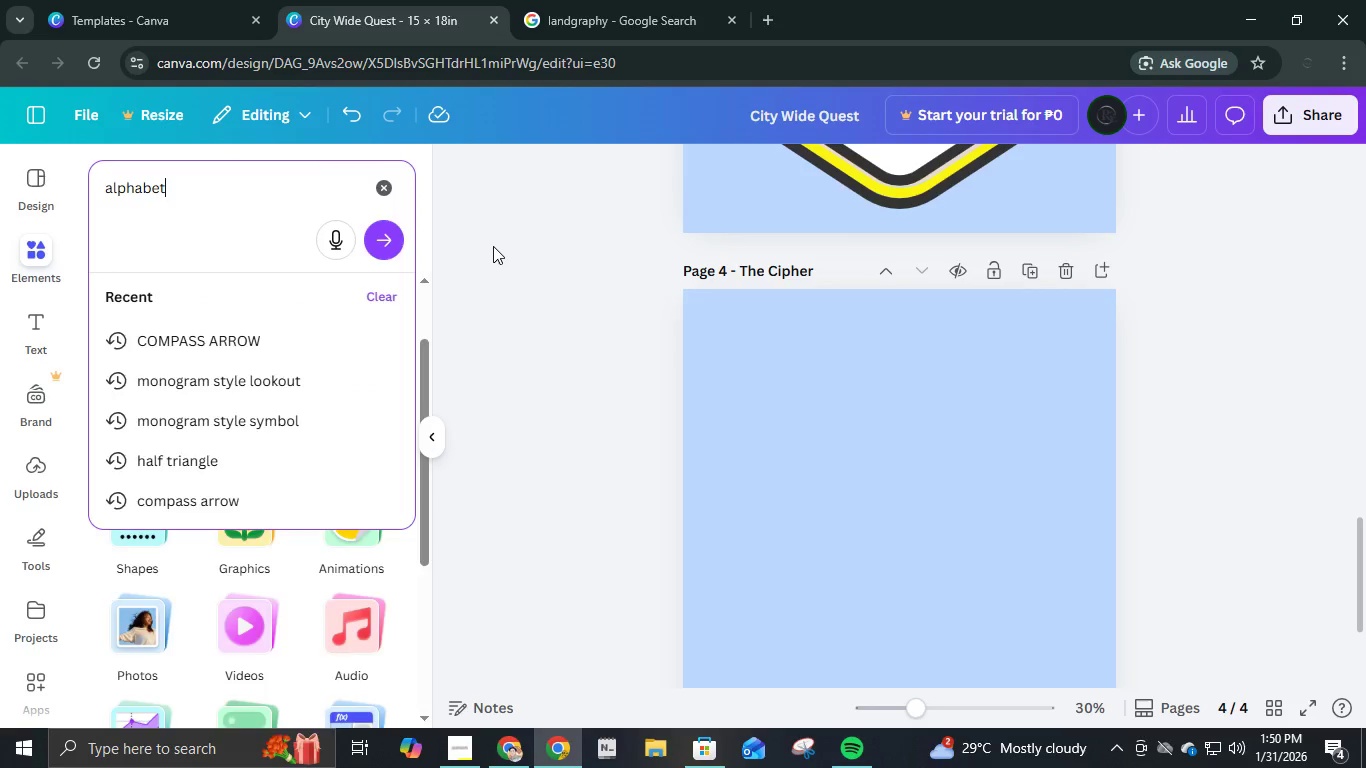 
key(Enter)
 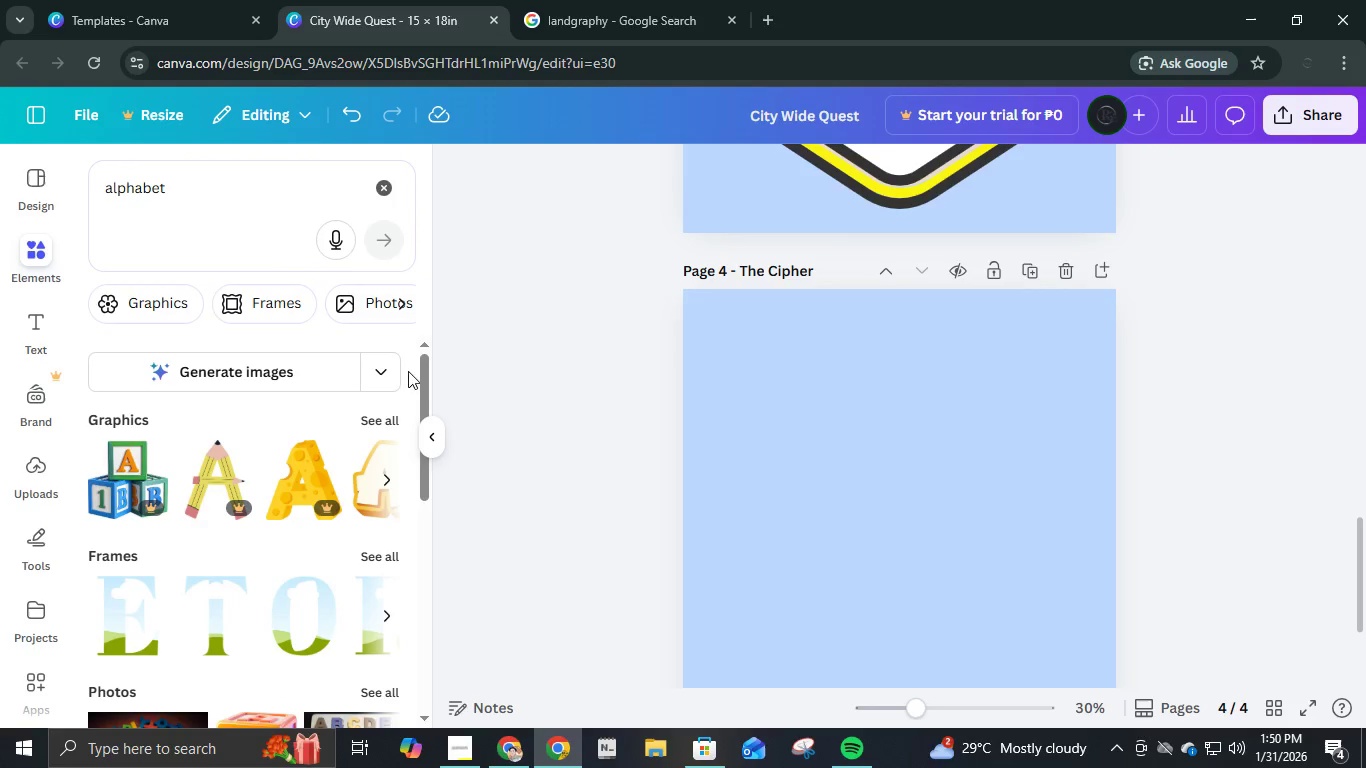 
left_click([378, 424])
 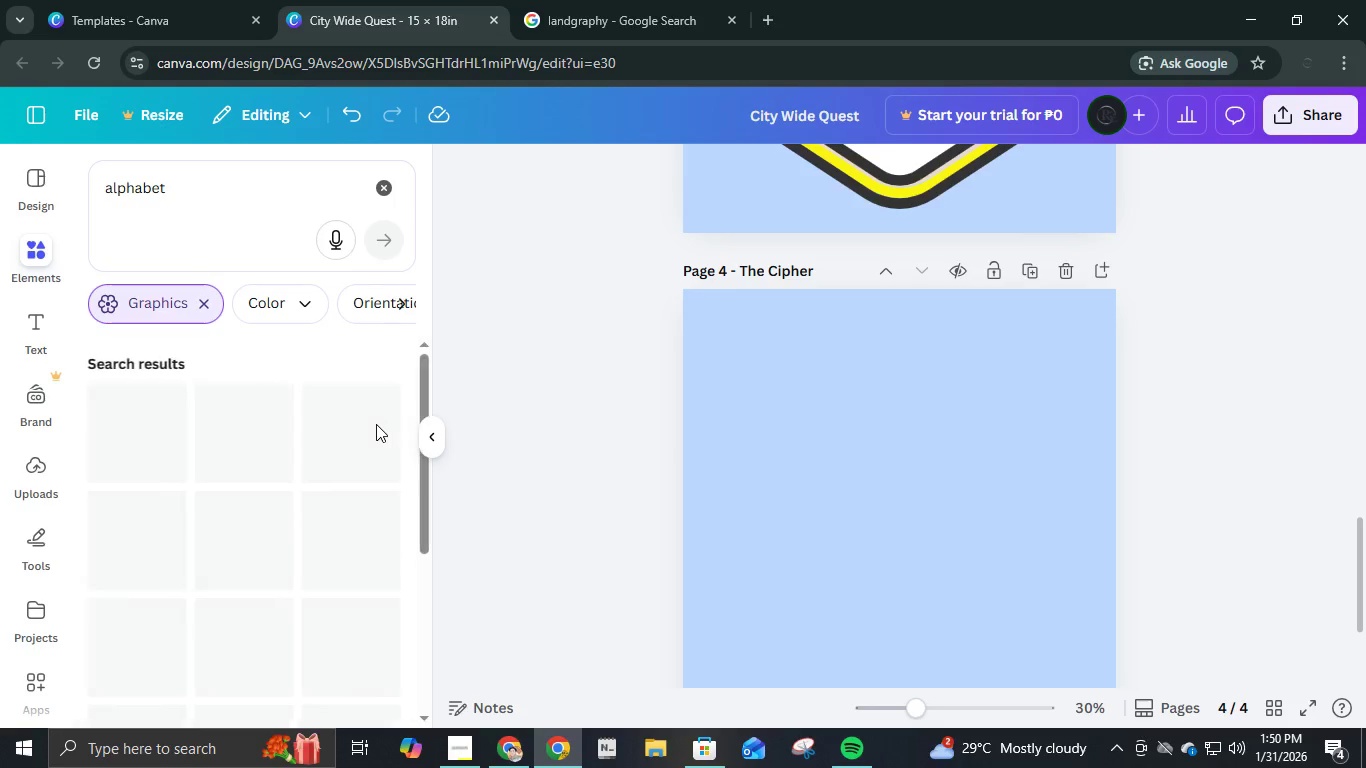 
scroll: coordinate [383, 422], scroll_direction: down, amount: 3.0
 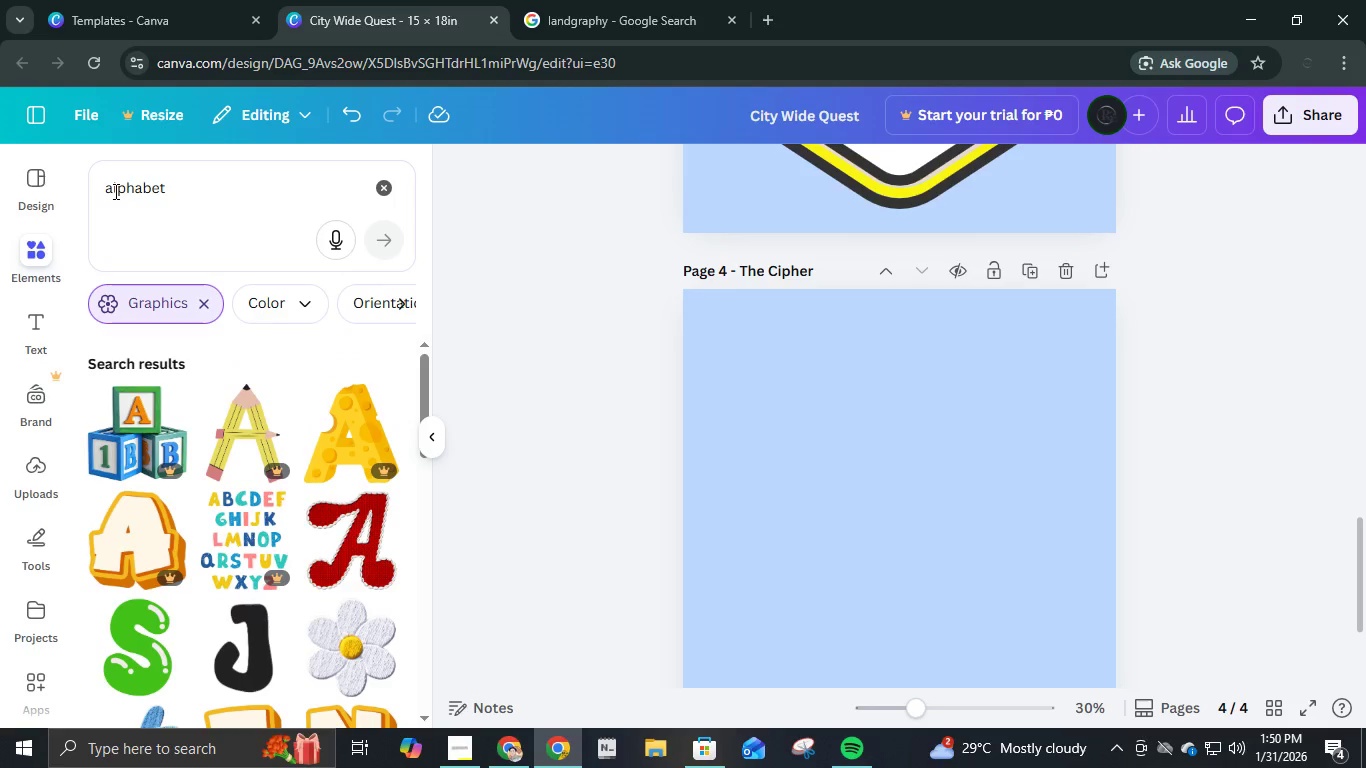 
left_click([105, 192])
 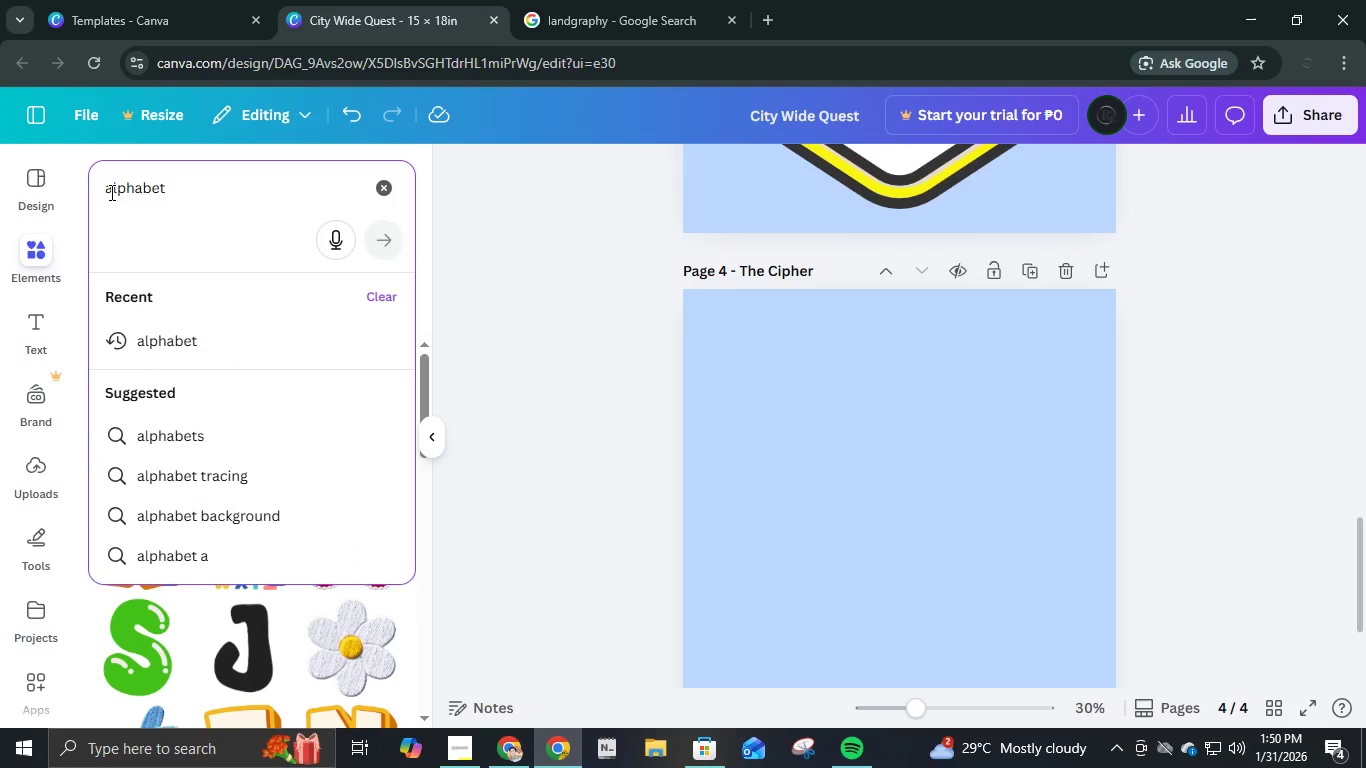 
type(encoded)
 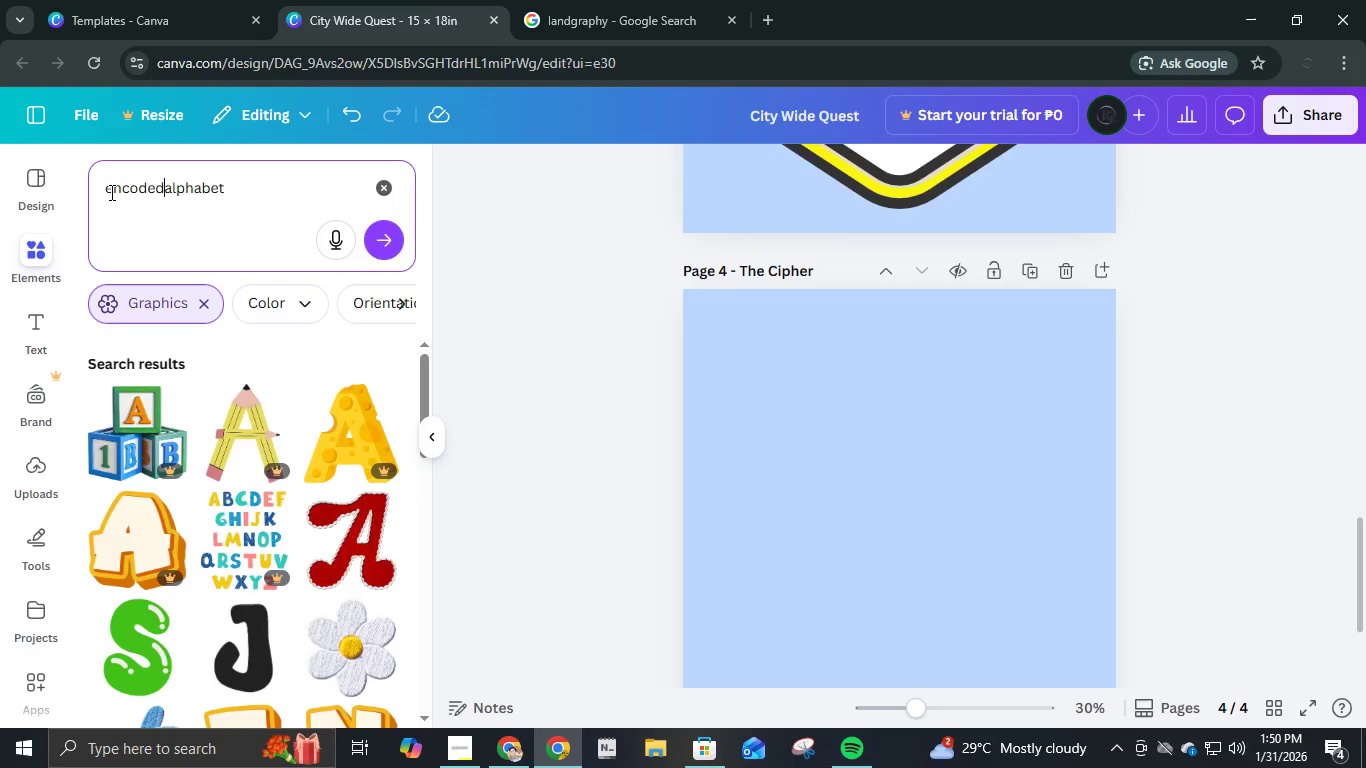 
key(Enter)
 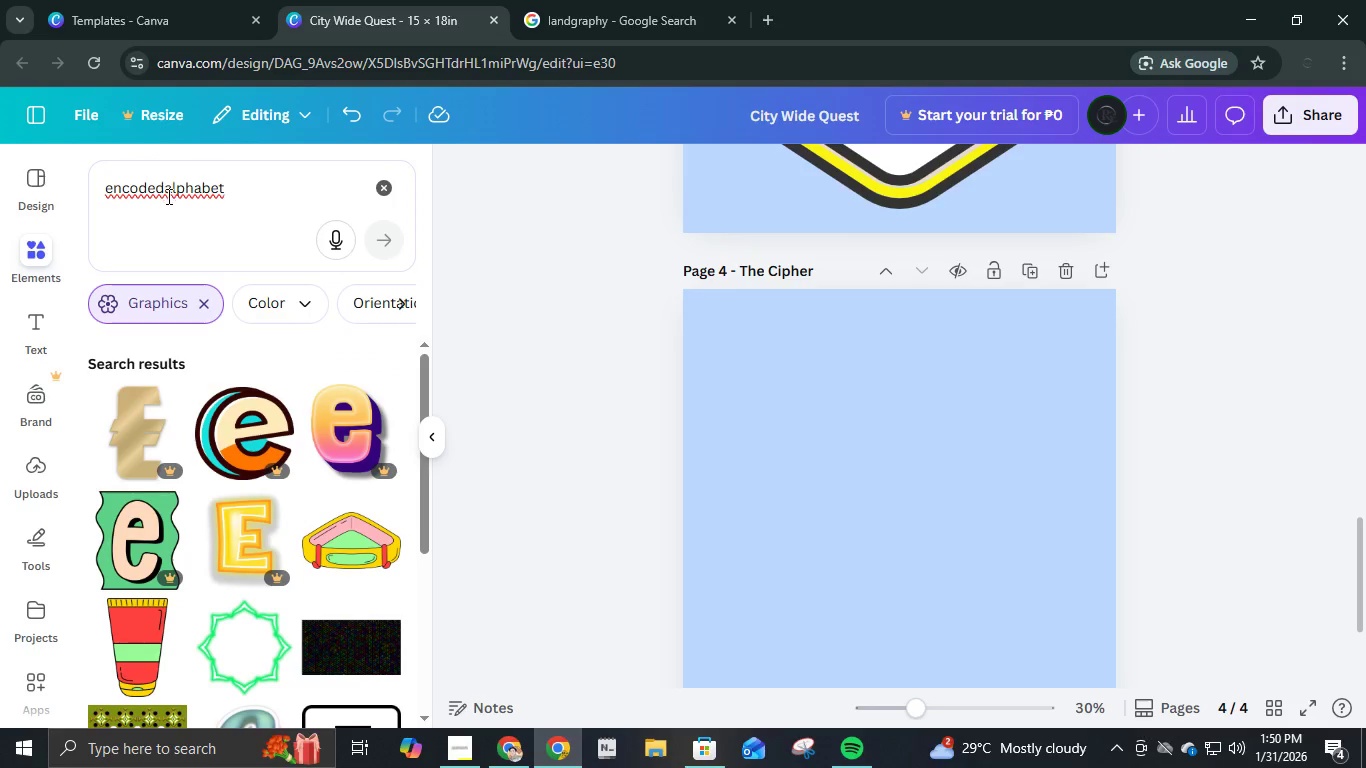 
left_click([156, 195])
 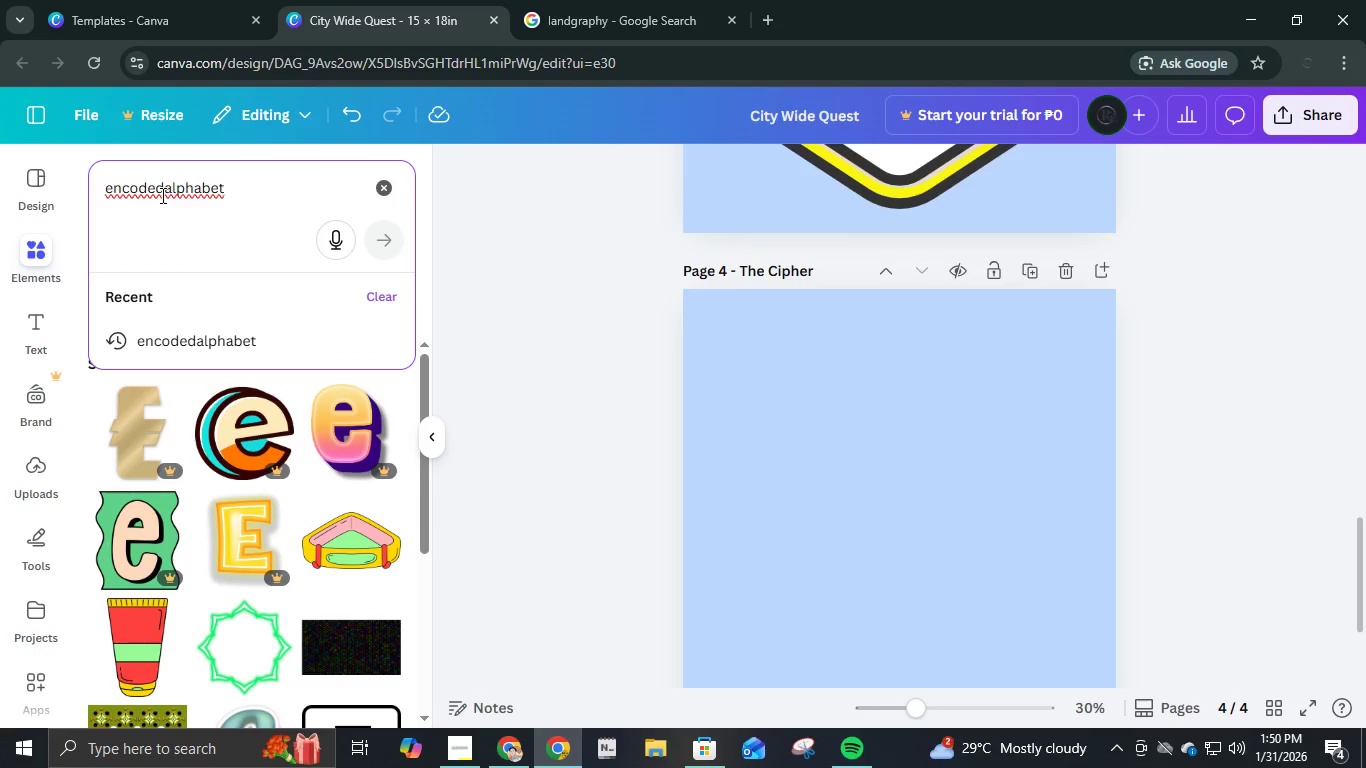 
left_click([161, 195])
 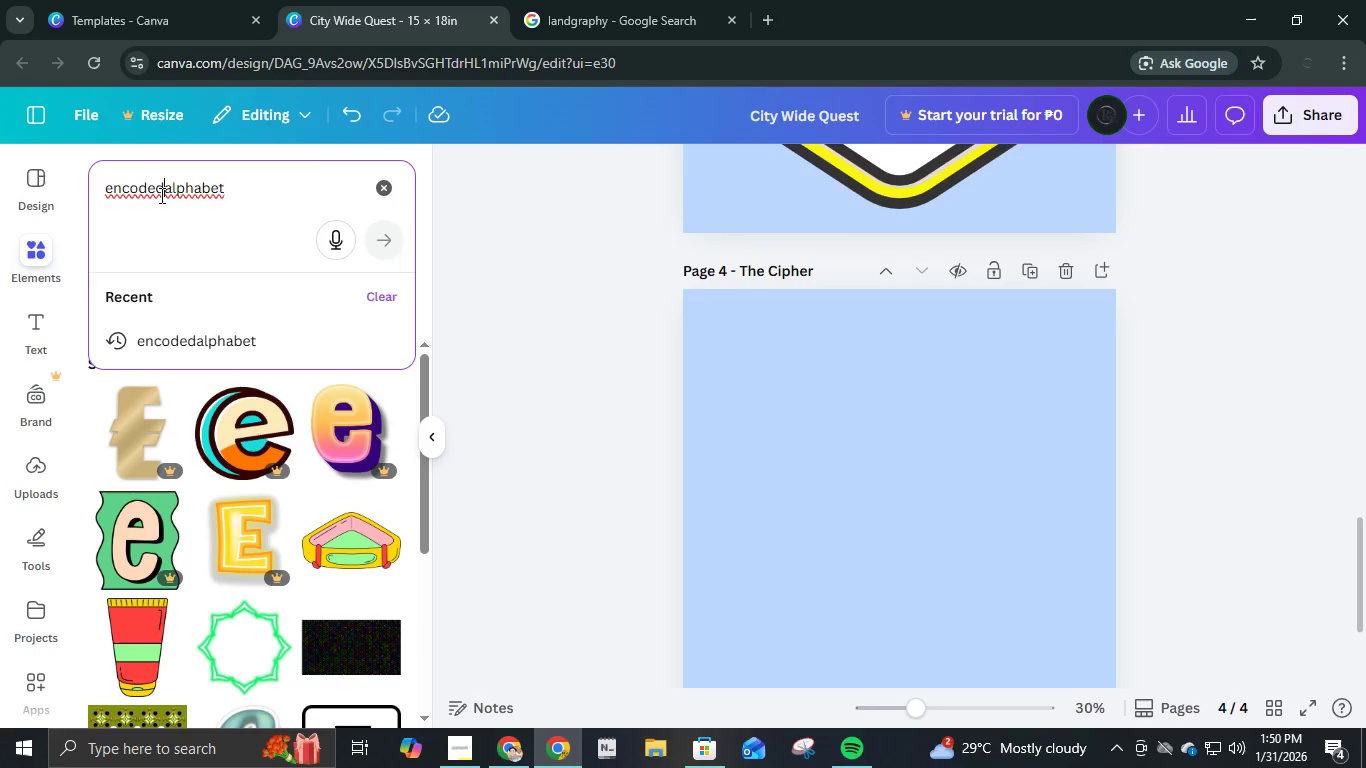 
key(Space)
 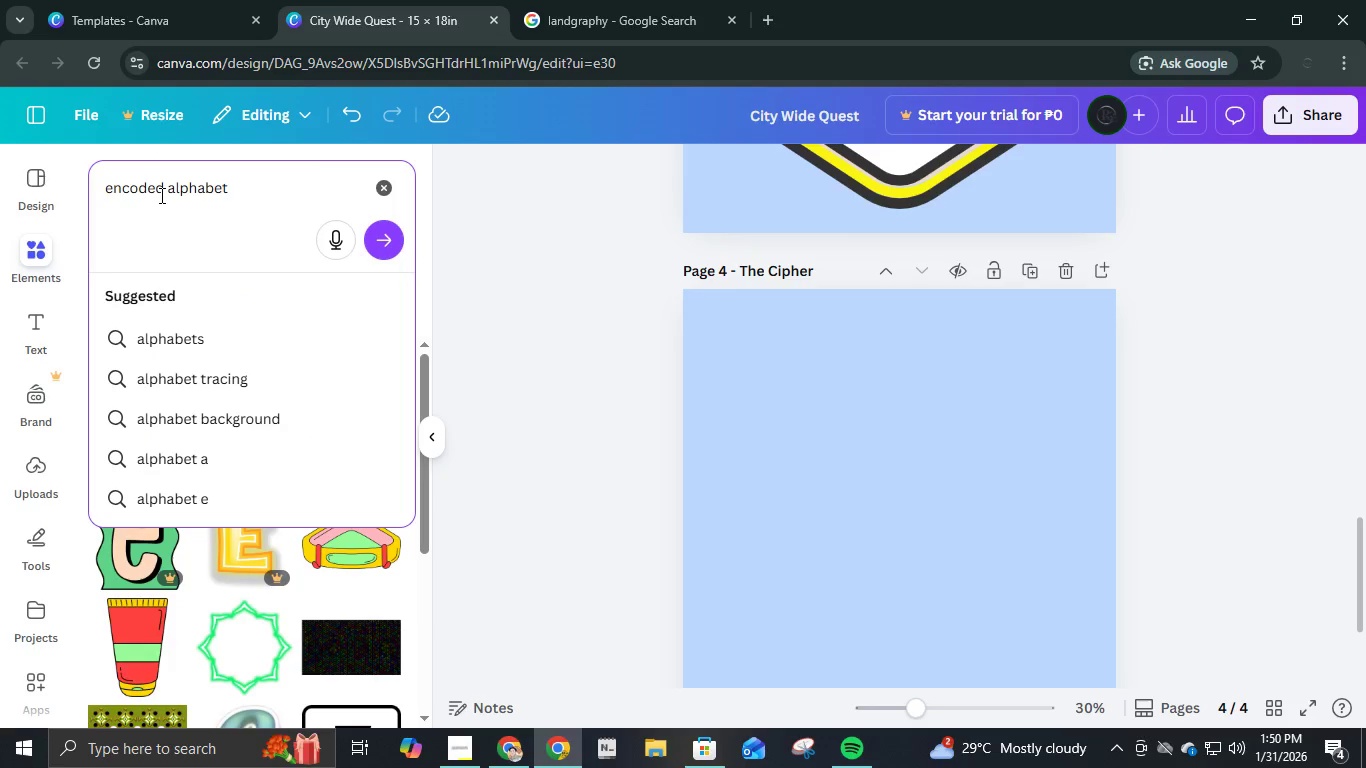 
key(Enter)
 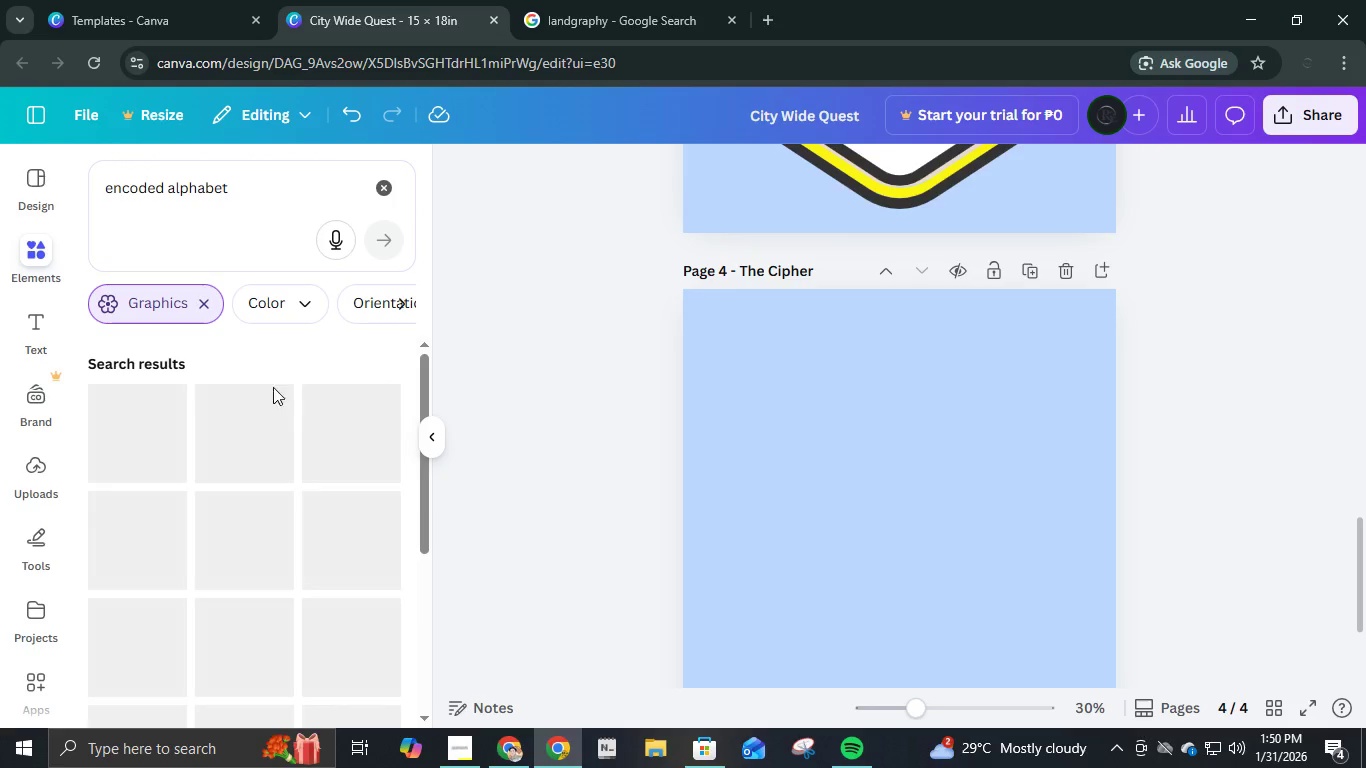 
scroll: coordinate [305, 440], scroll_direction: down, amount: 4.0
 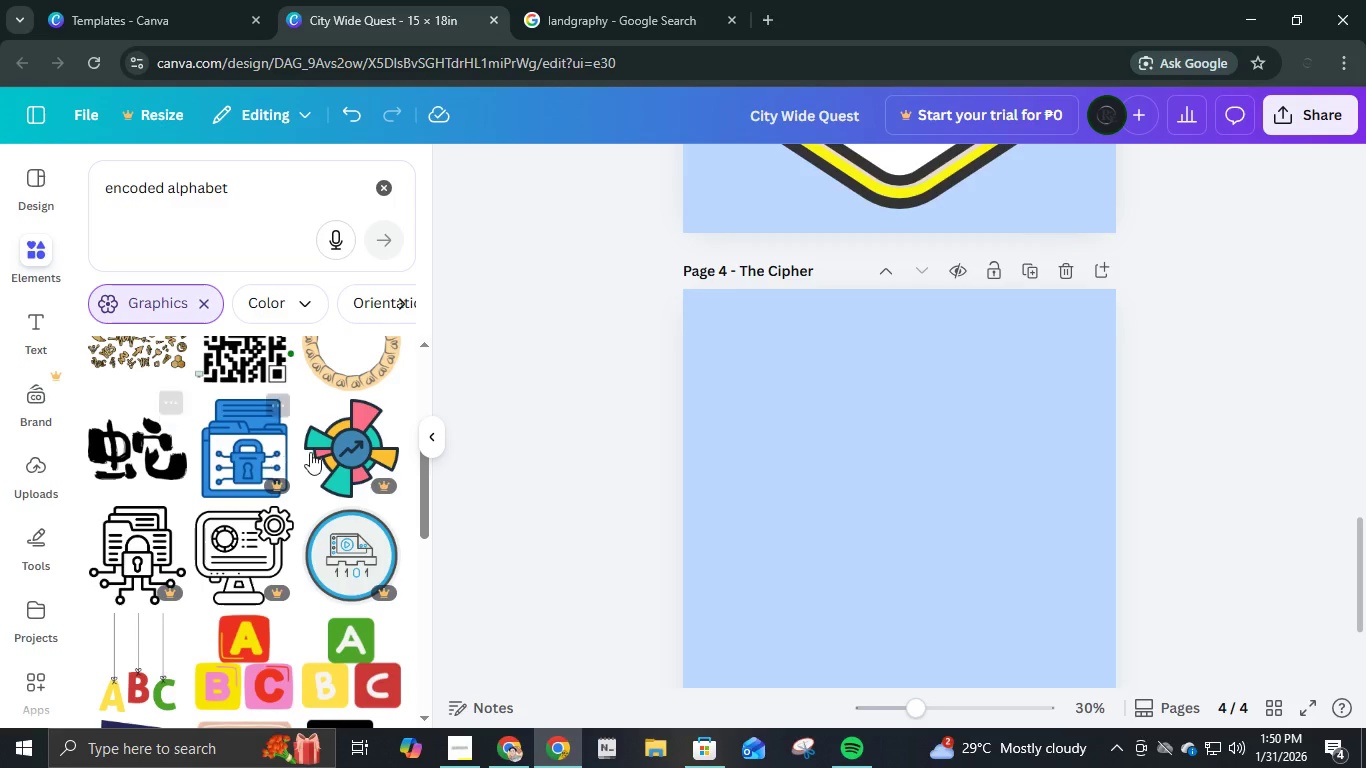 
scroll: coordinate [313, 451], scroll_direction: up, amount: 2.0
 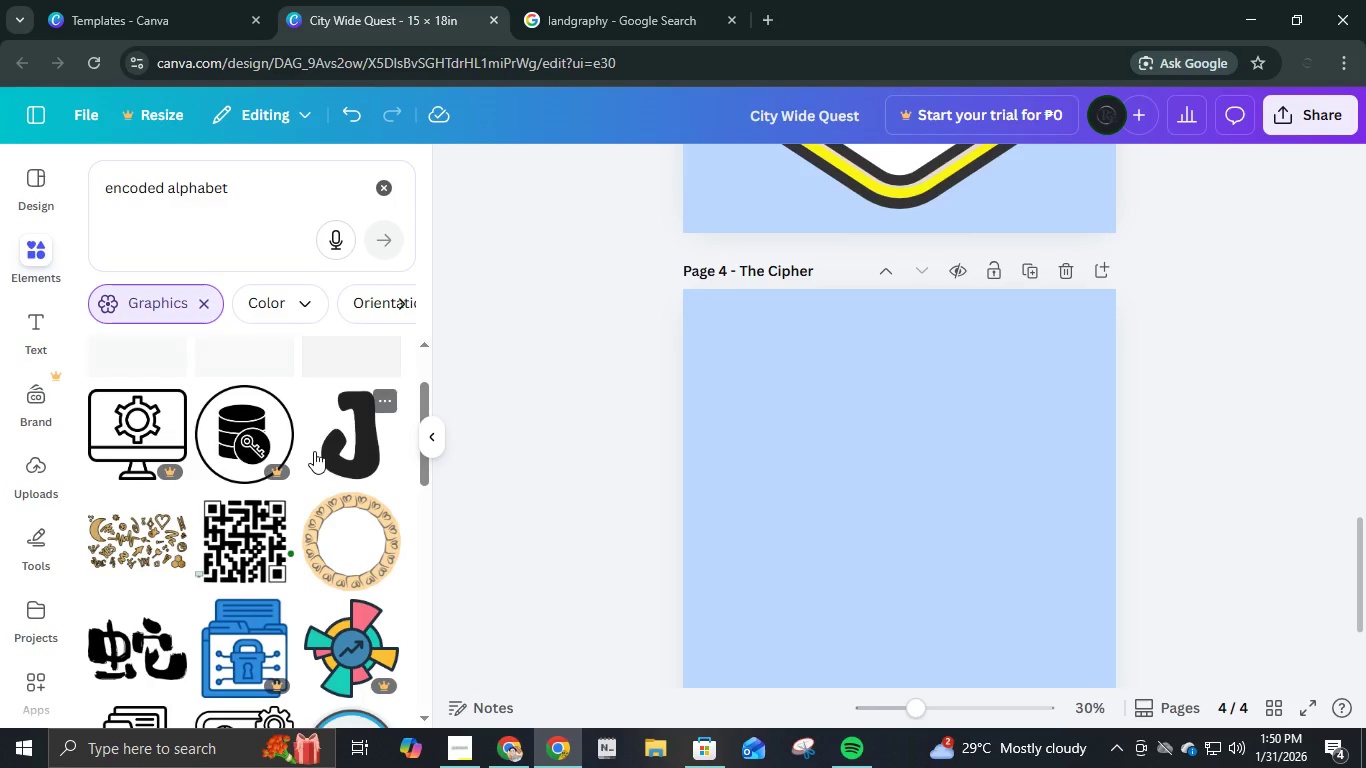 
scroll: coordinate [323, 541], scroll_direction: down, amount: 28.0
 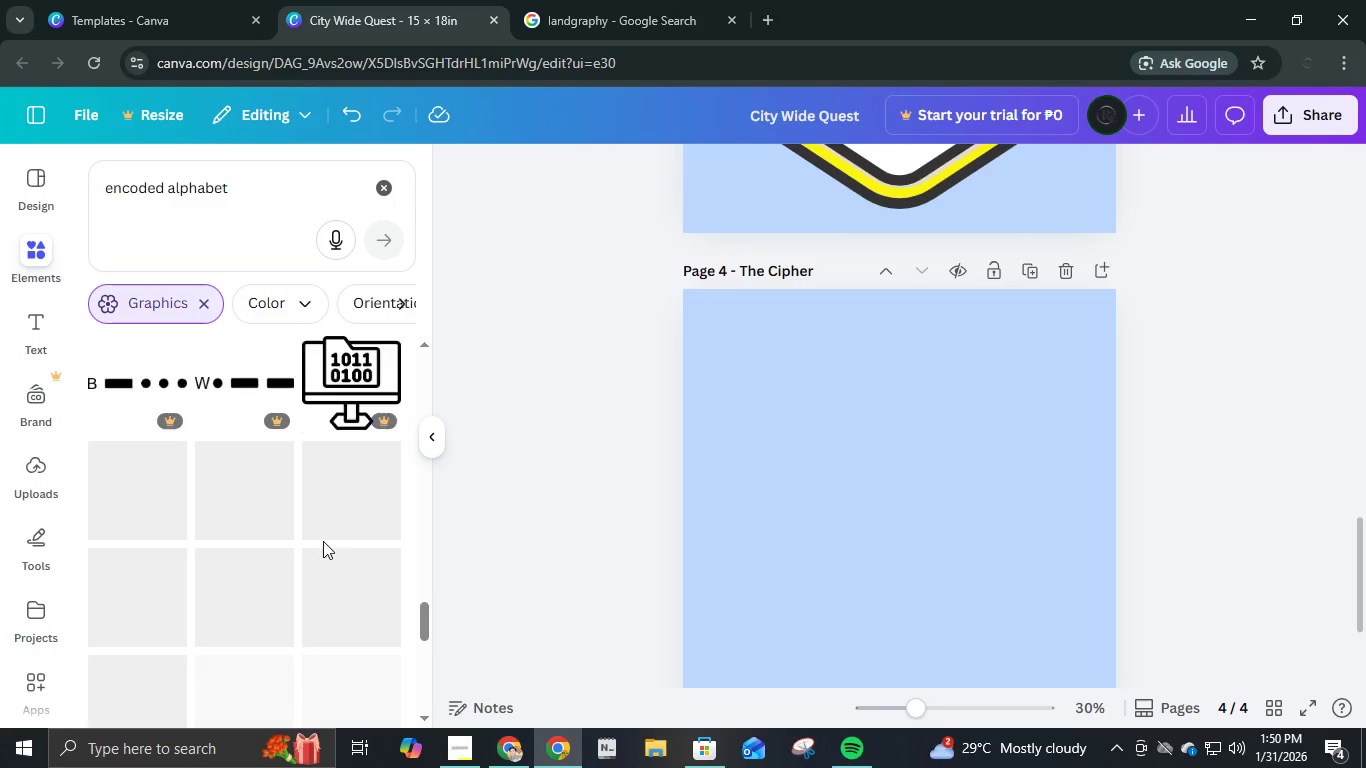 
scroll: coordinate [322, 543], scroll_direction: up, amount: 3.0
 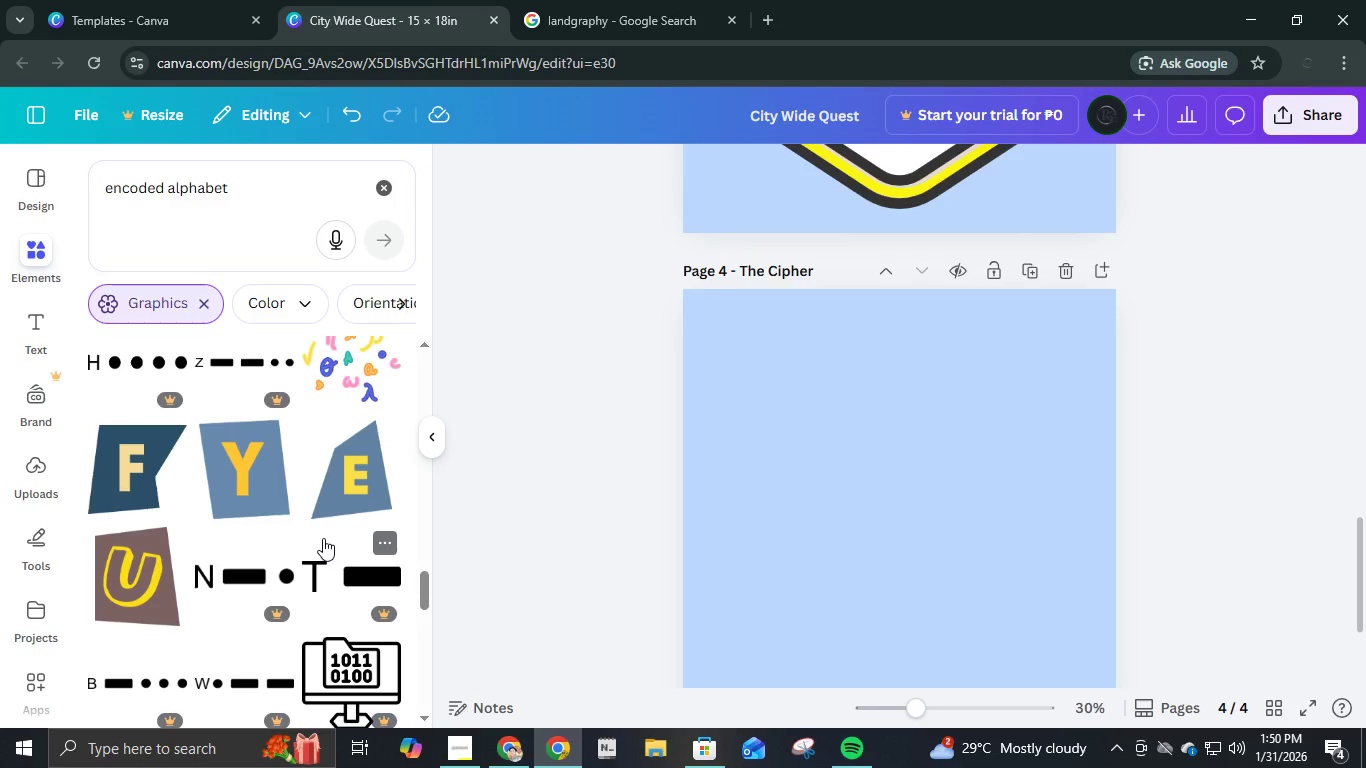 
scroll: coordinate [324, 563], scroll_direction: down, amount: 28.0
 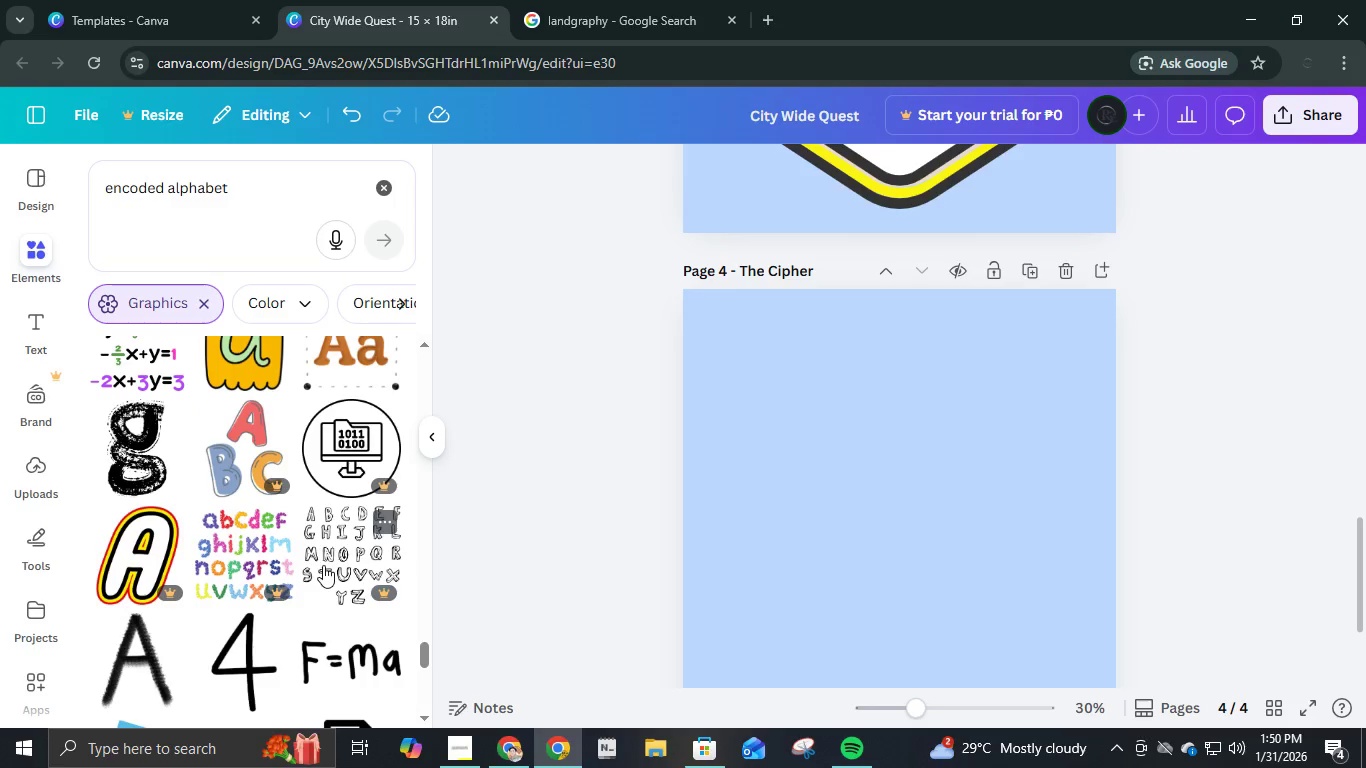 
scroll: coordinate [345, 550], scroll_direction: down, amount: 17.0
 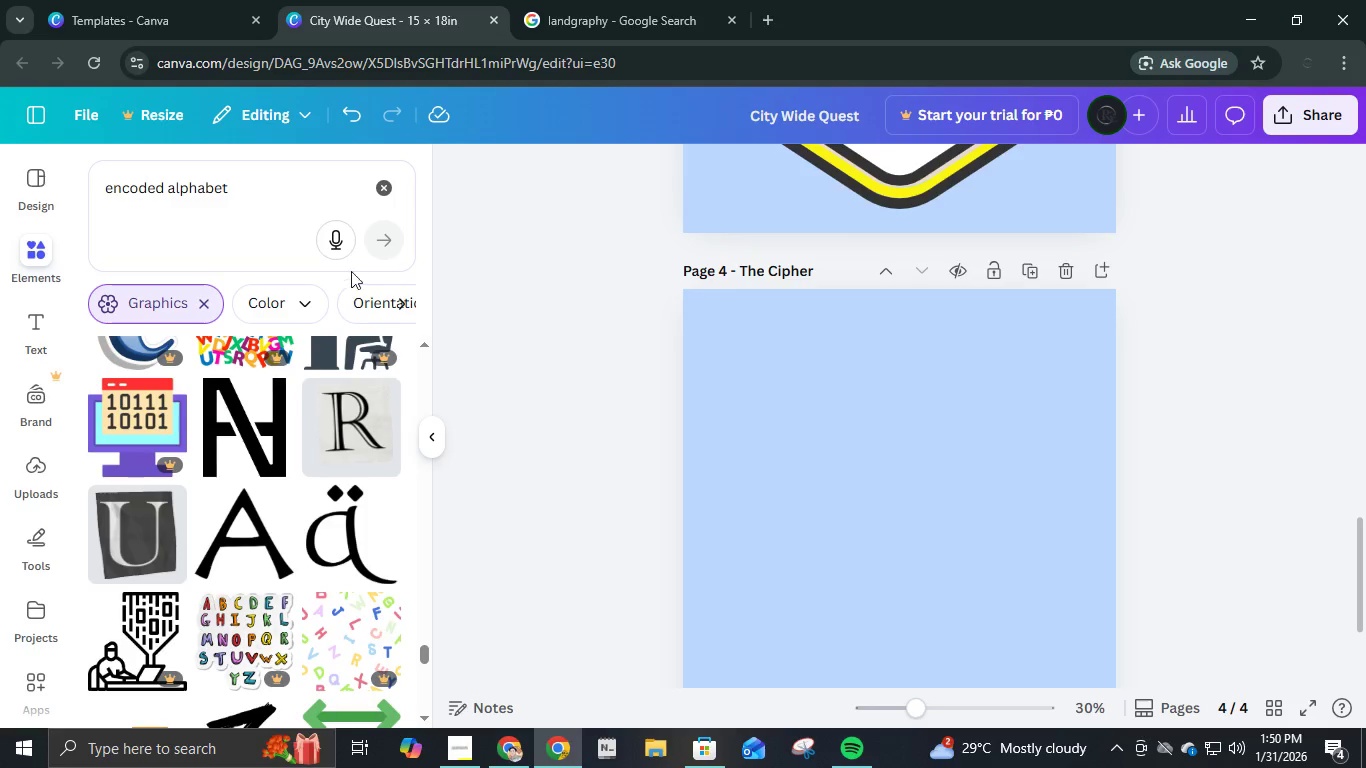 
left_click([201, 294])
 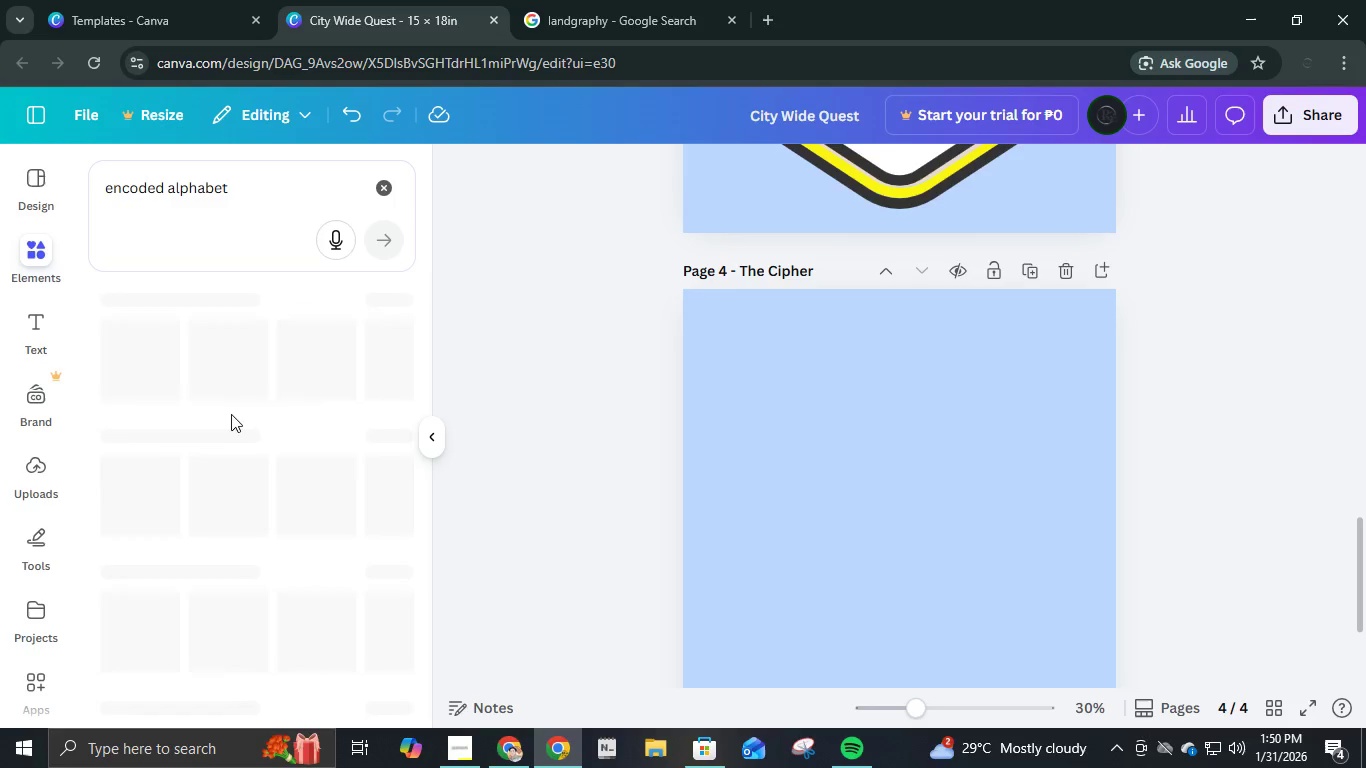 
mouse_move([256, 603])
 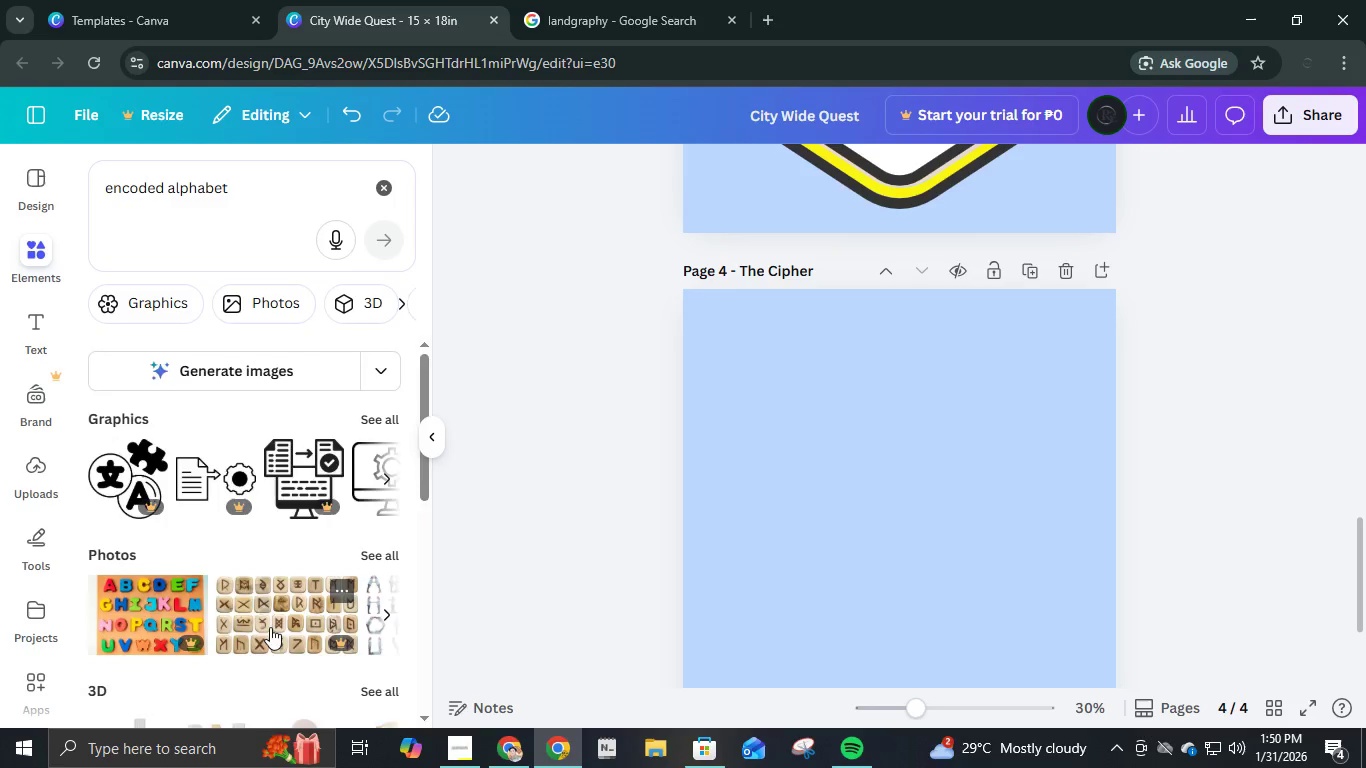 
scroll: coordinate [272, 627], scroll_direction: down, amount: 4.0
 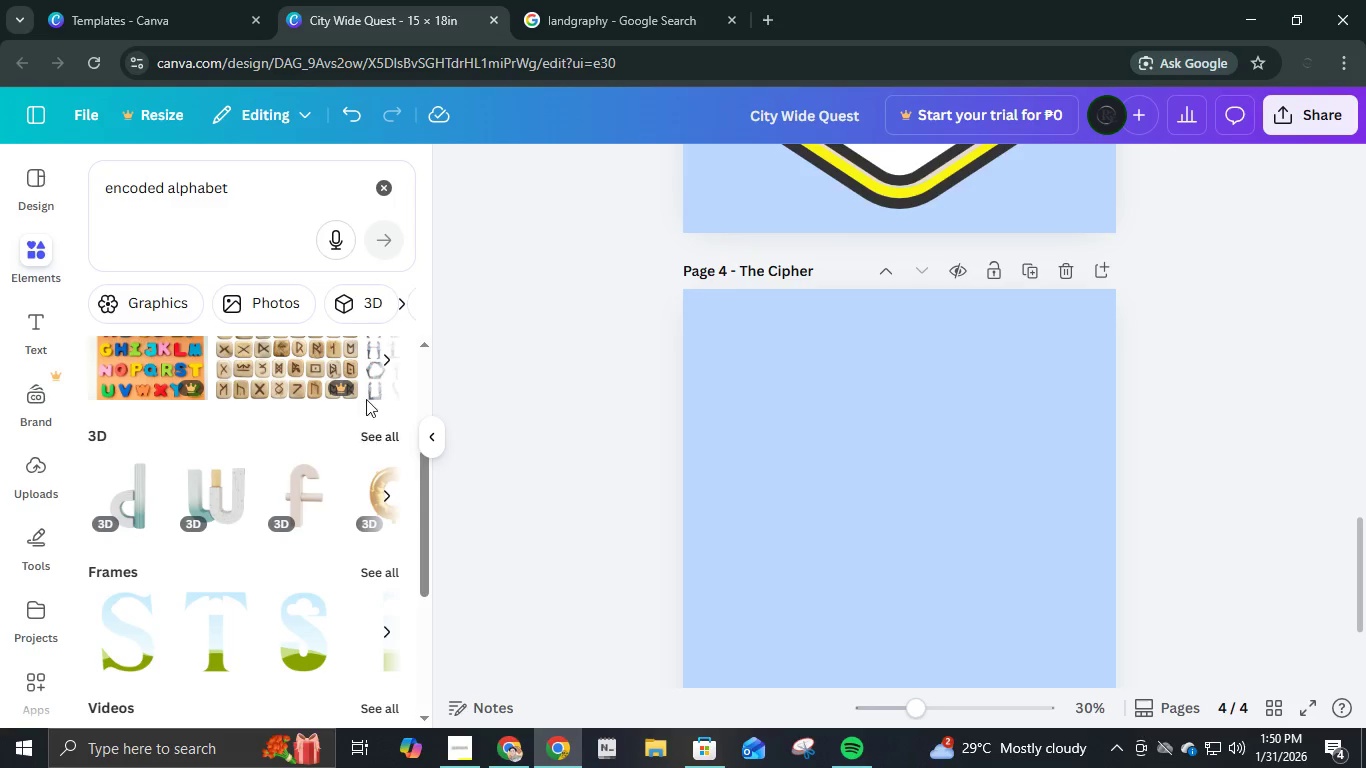 
scroll: coordinate [378, 447], scroll_direction: up, amount: 3.0
 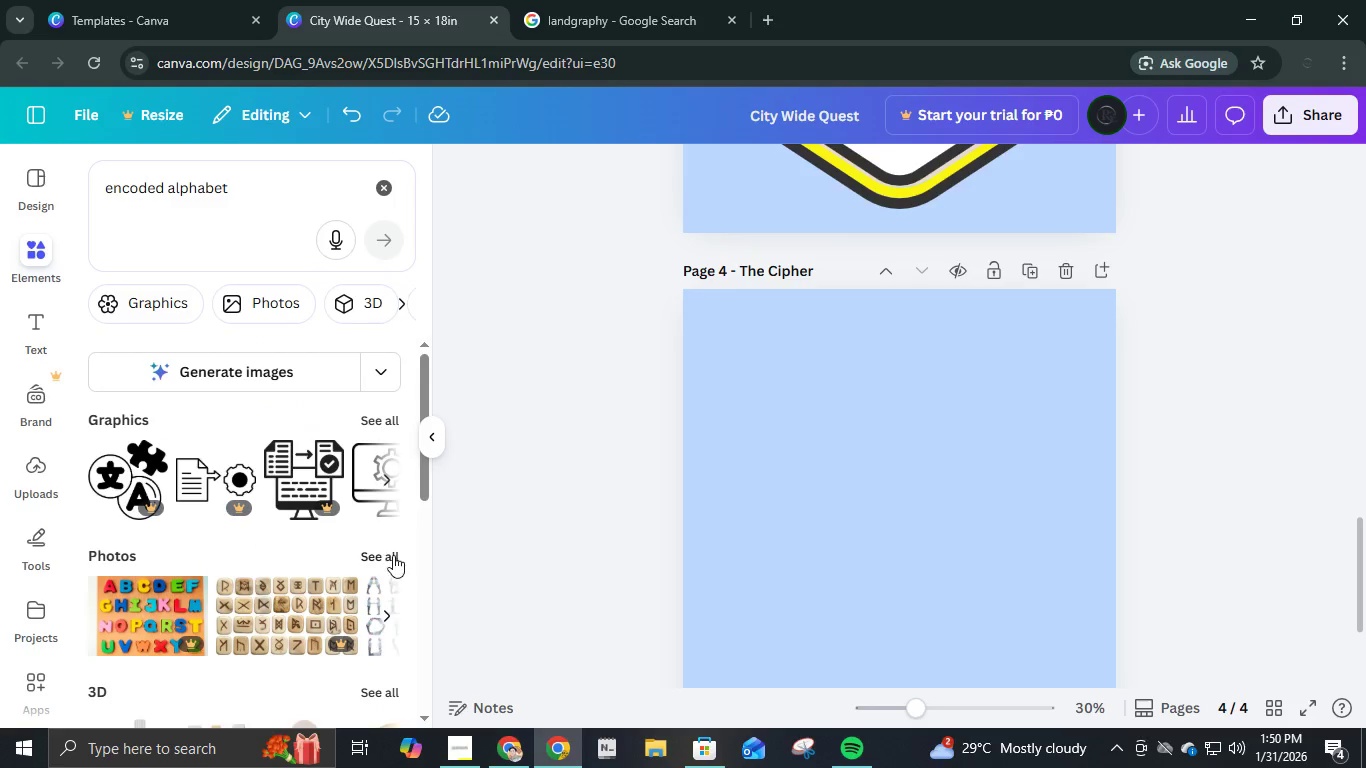 
left_click([389, 554])
 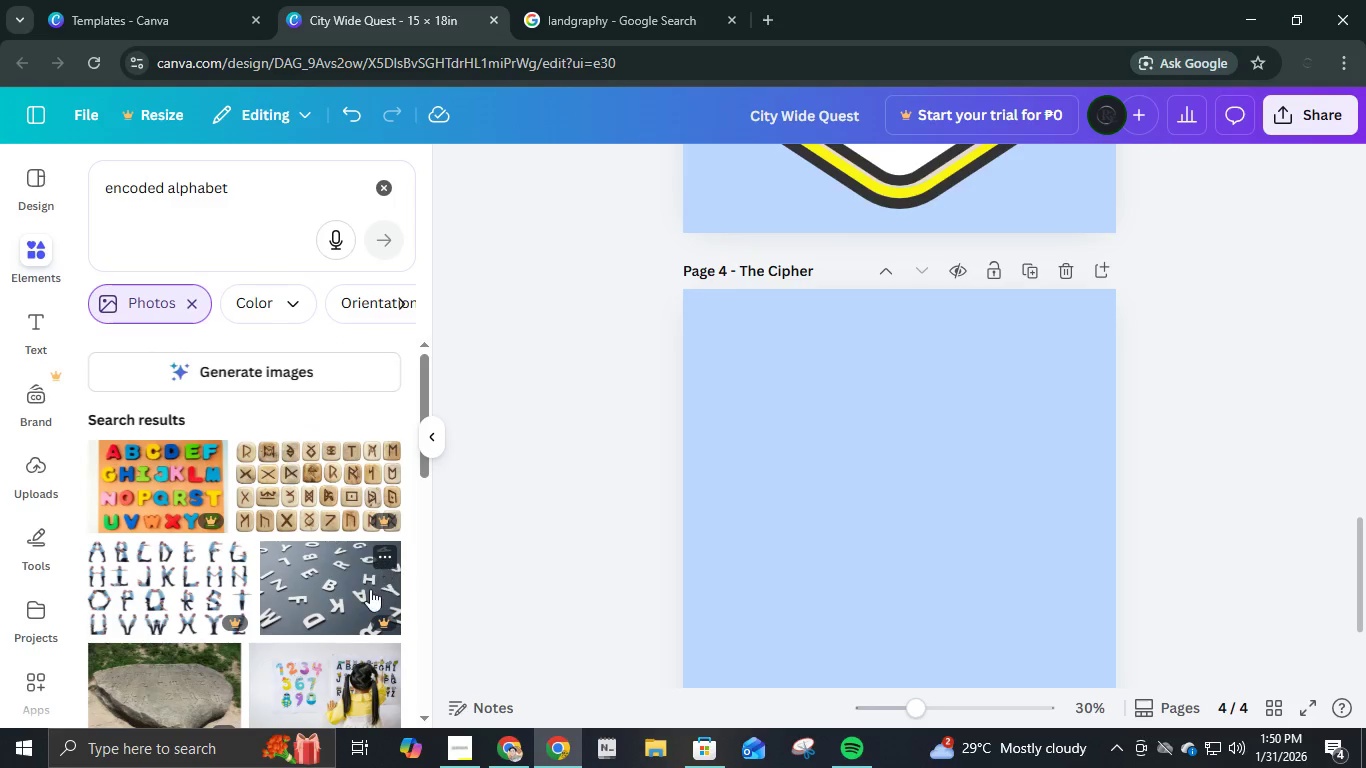 
scroll: coordinate [365, 620], scroll_direction: down, amount: 10.0
 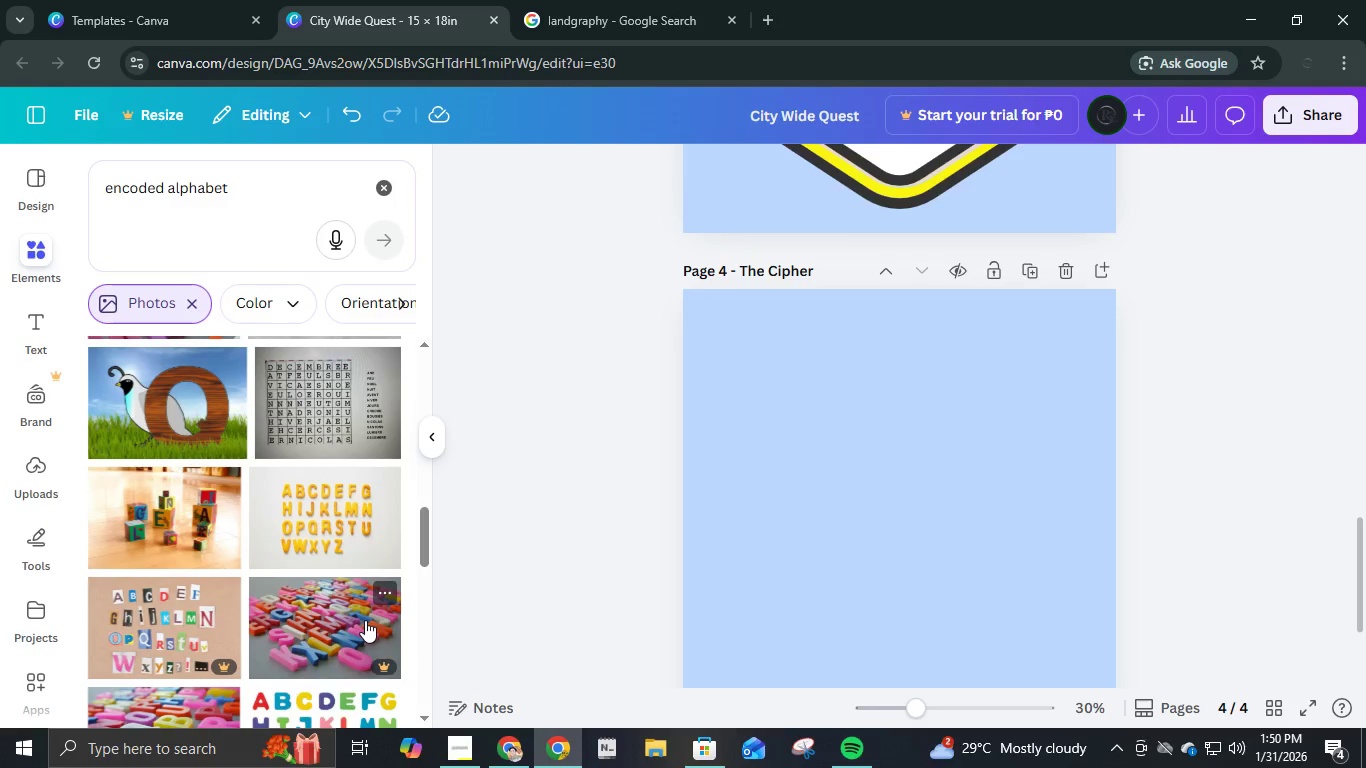 
scroll: coordinate [364, 620], scroll_direction: up, amount: 1.0
 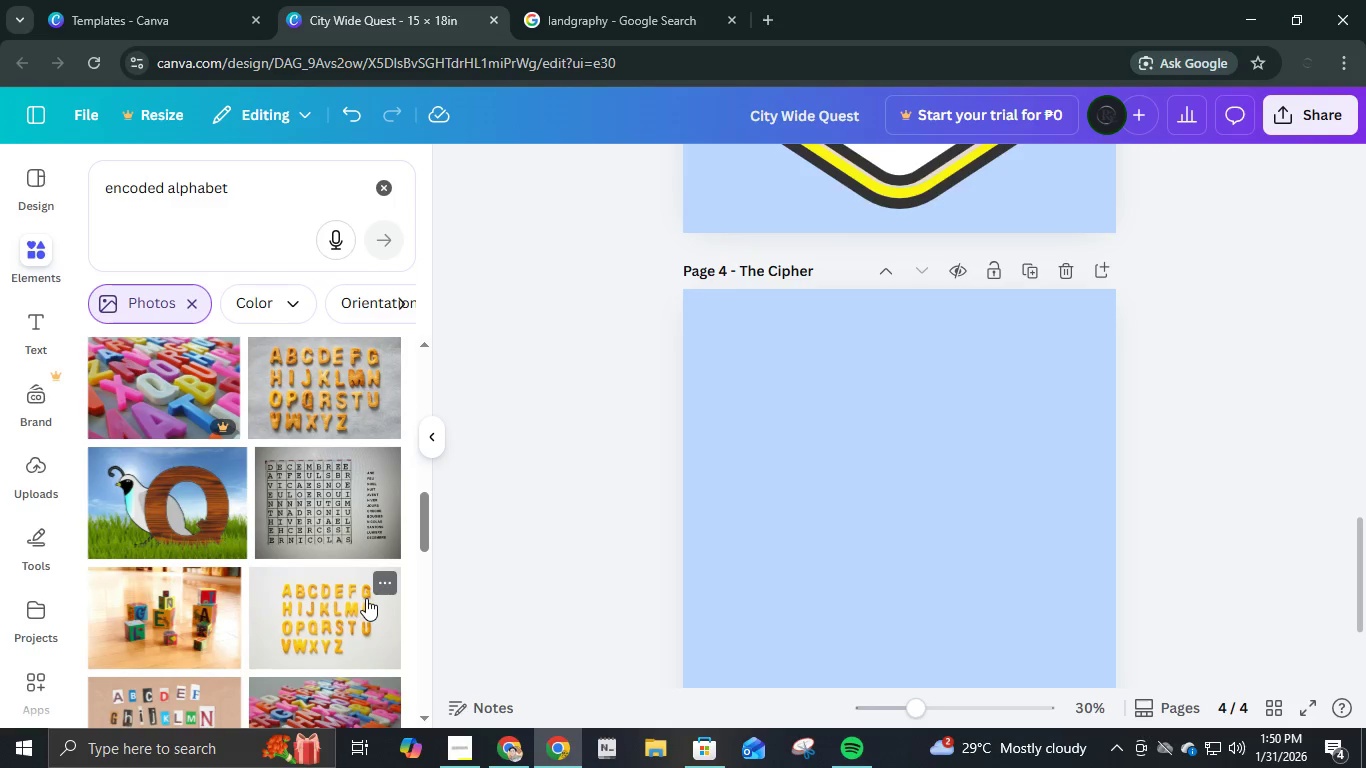 
scroll: coordinate [379, 603], scroll_direction: down, amount: 15.0
 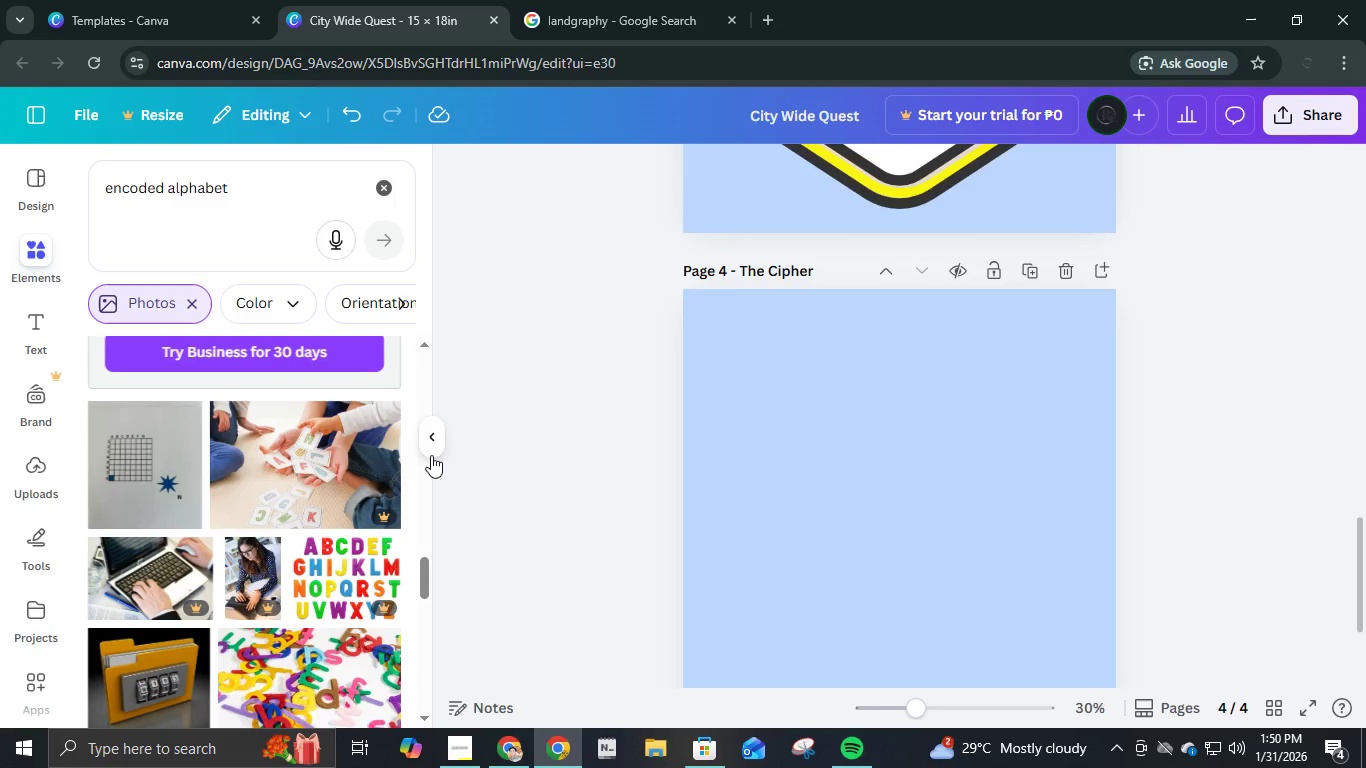 
left_click([430, 451])
 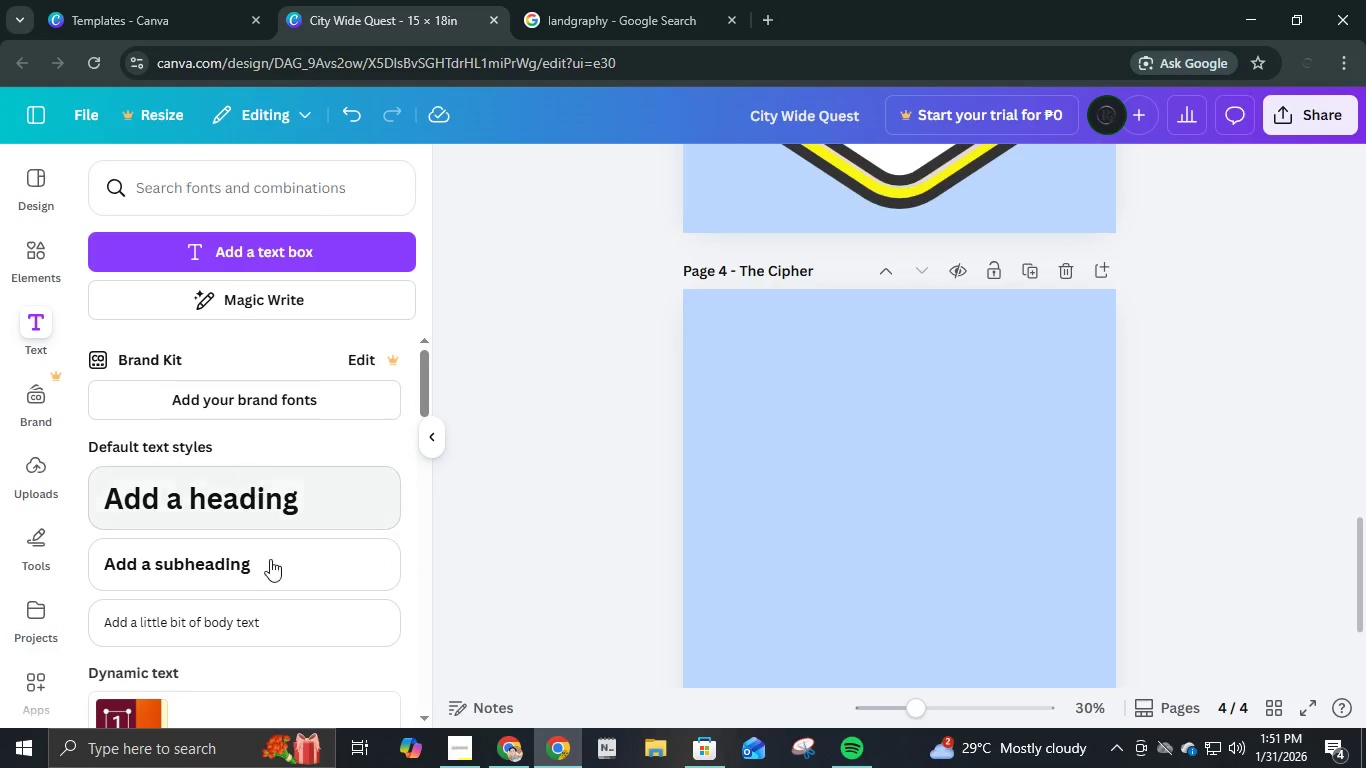 
left_click([272, 628])
 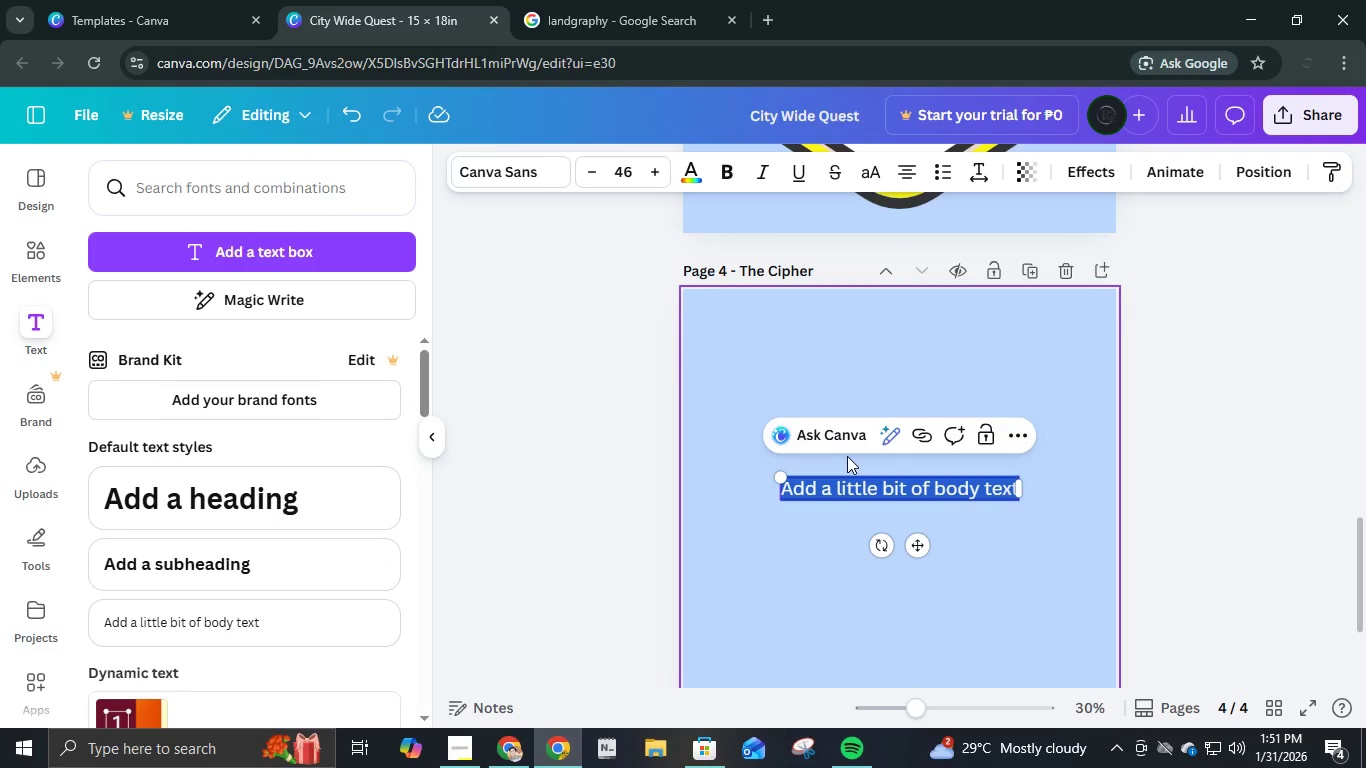 
key(A)
 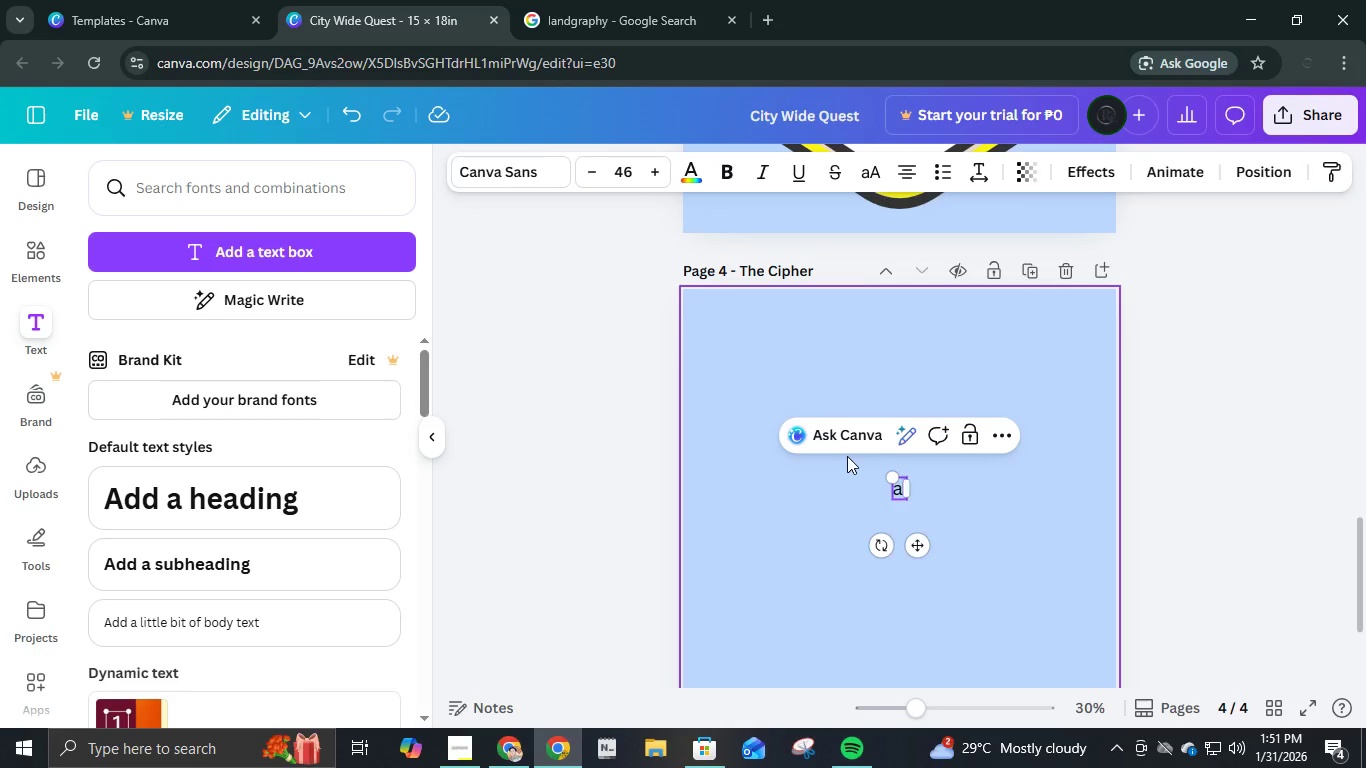 
key(Space)
 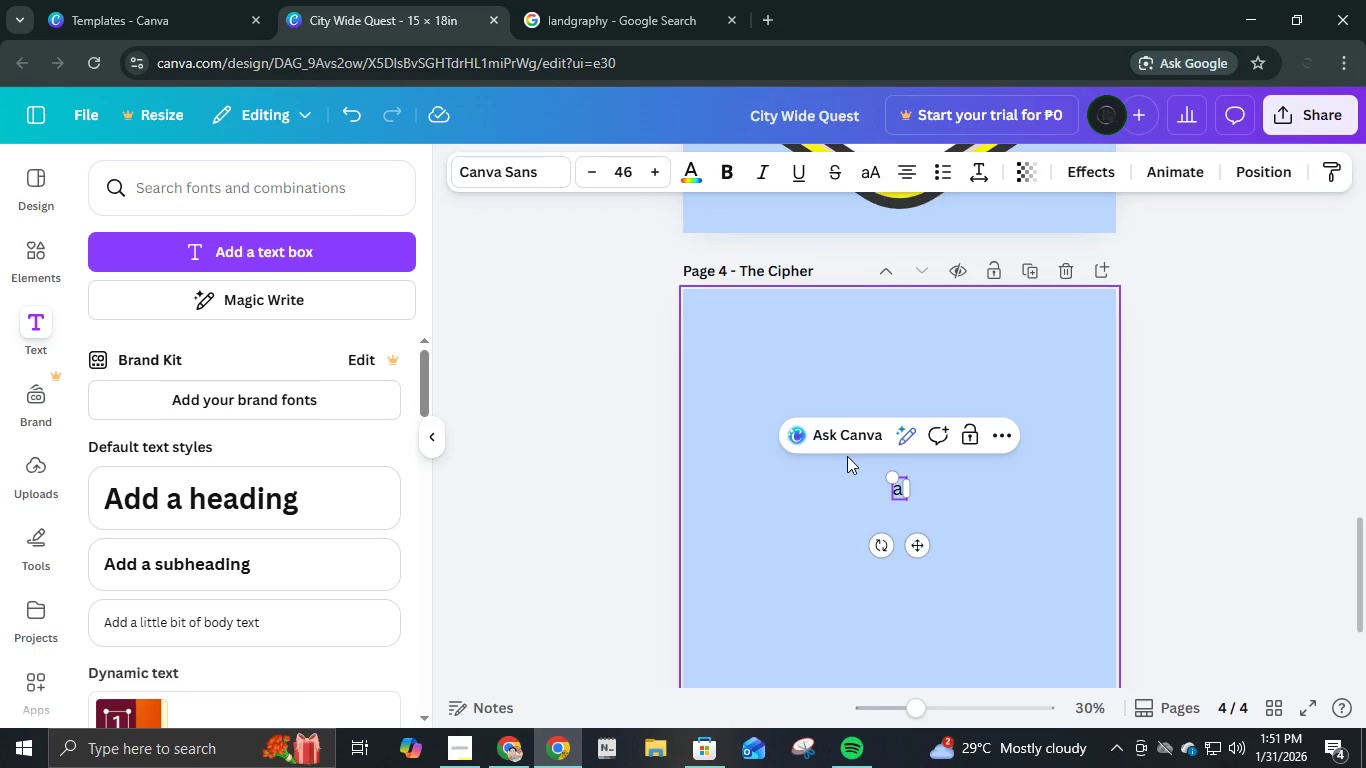 
key(Space)
 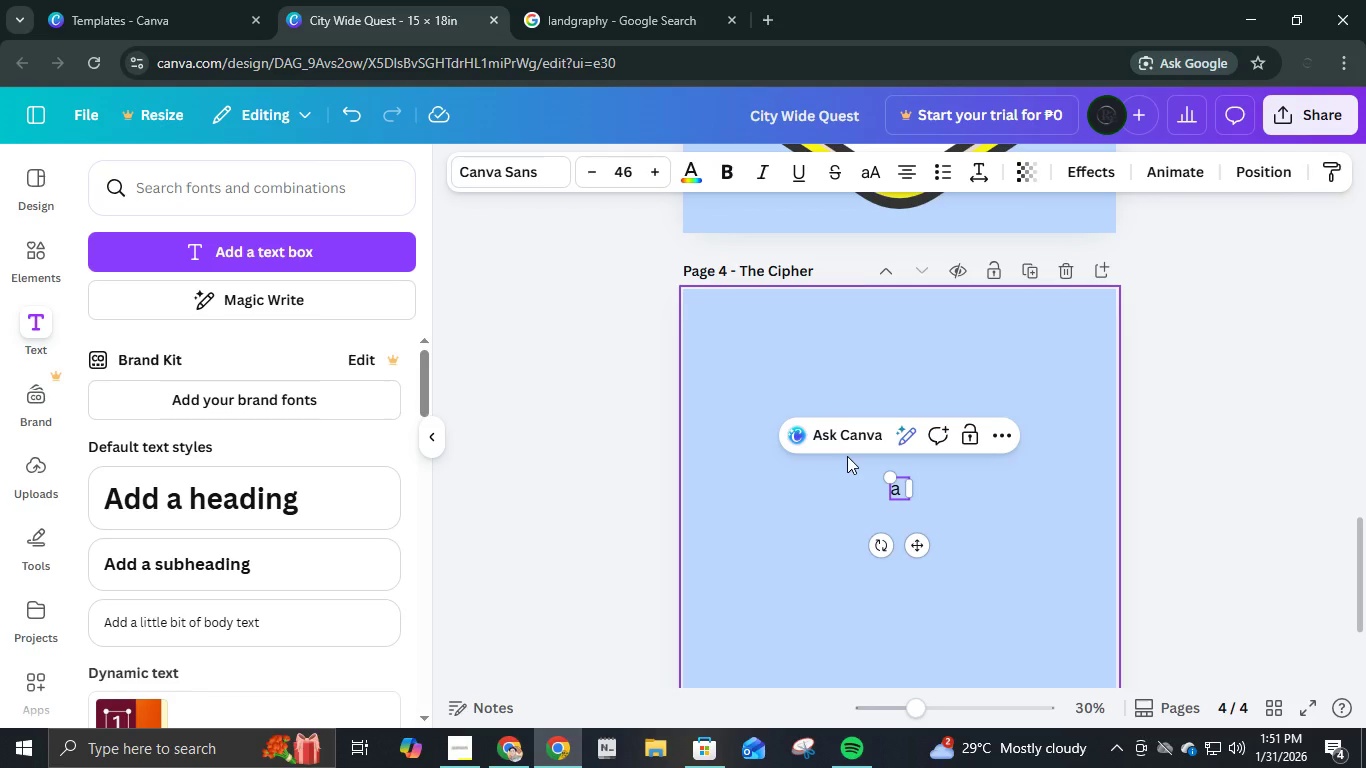 
key(Backspace)
 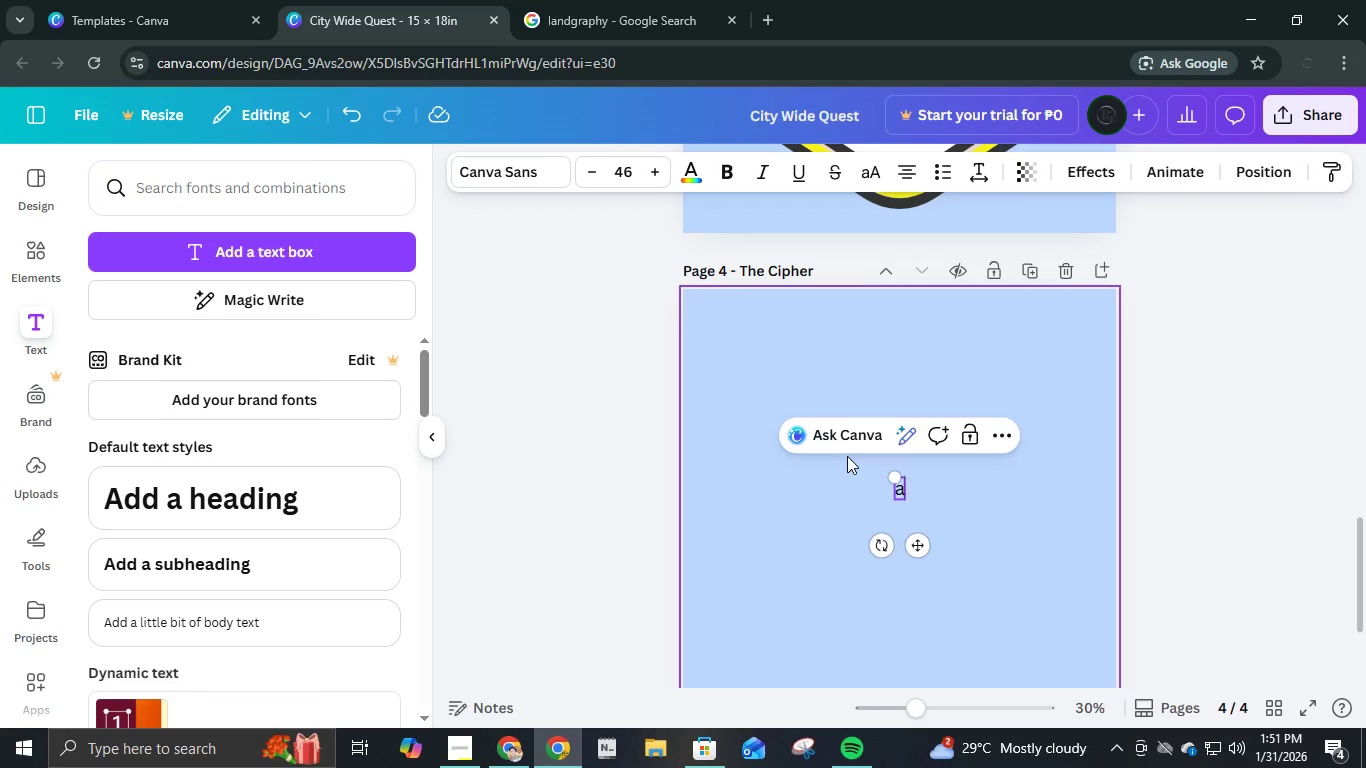 
key(Backspace)
 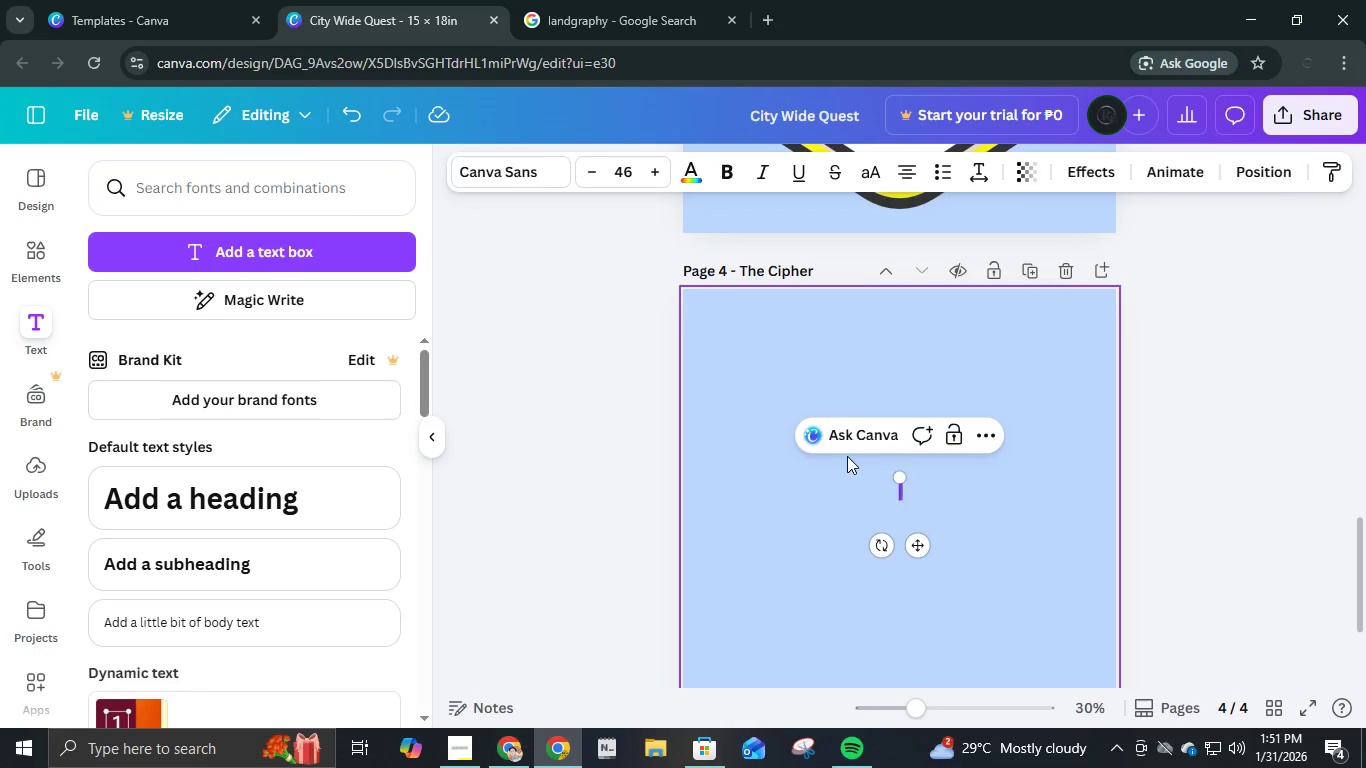 
key(Backspace)
 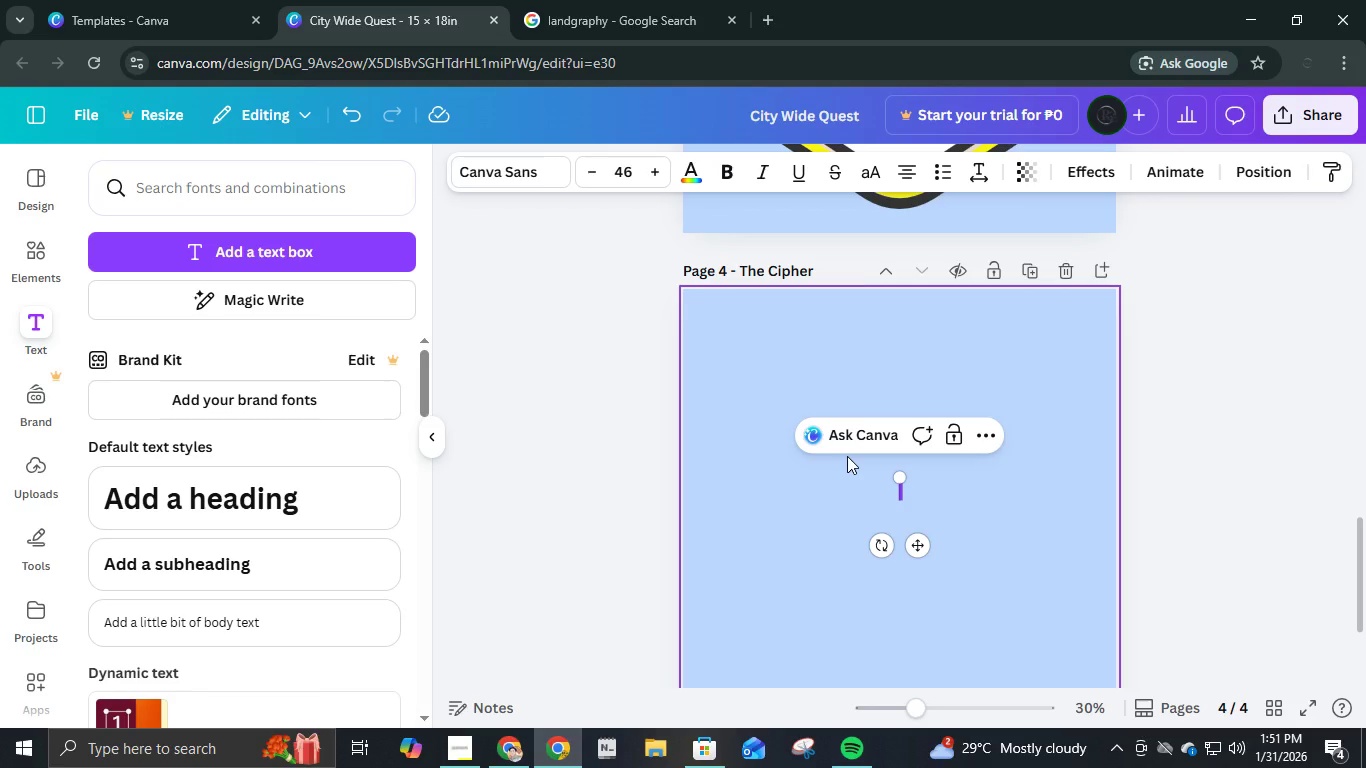 
key(Backspace)
 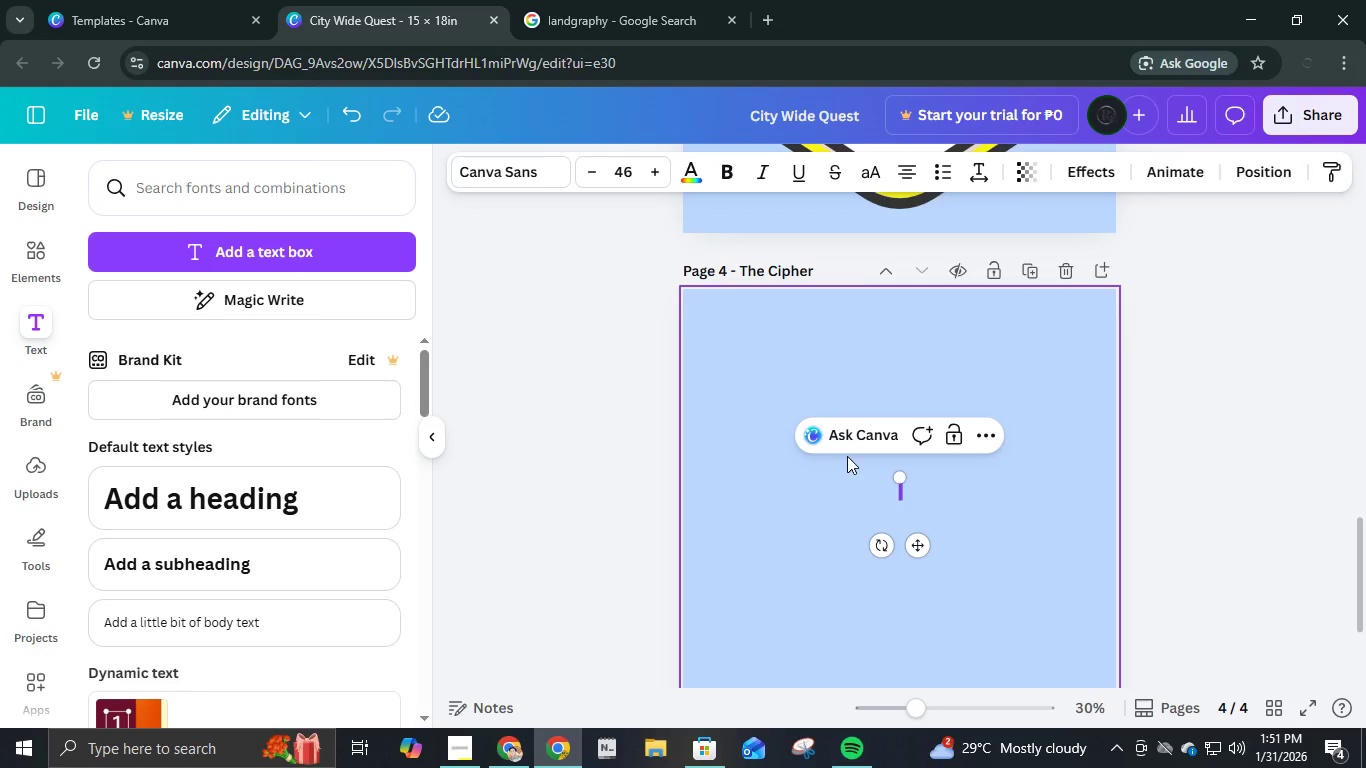 
key(CapsLock)
 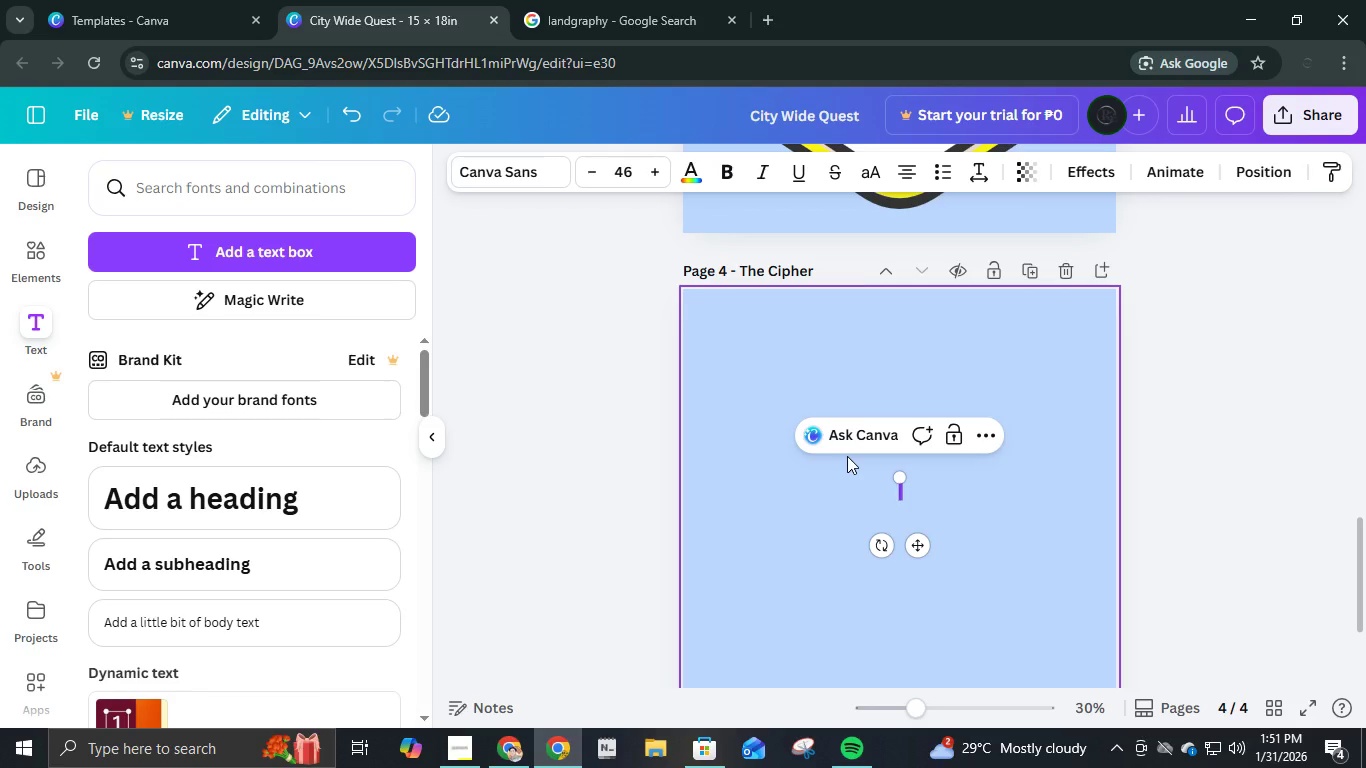 
key(A)
 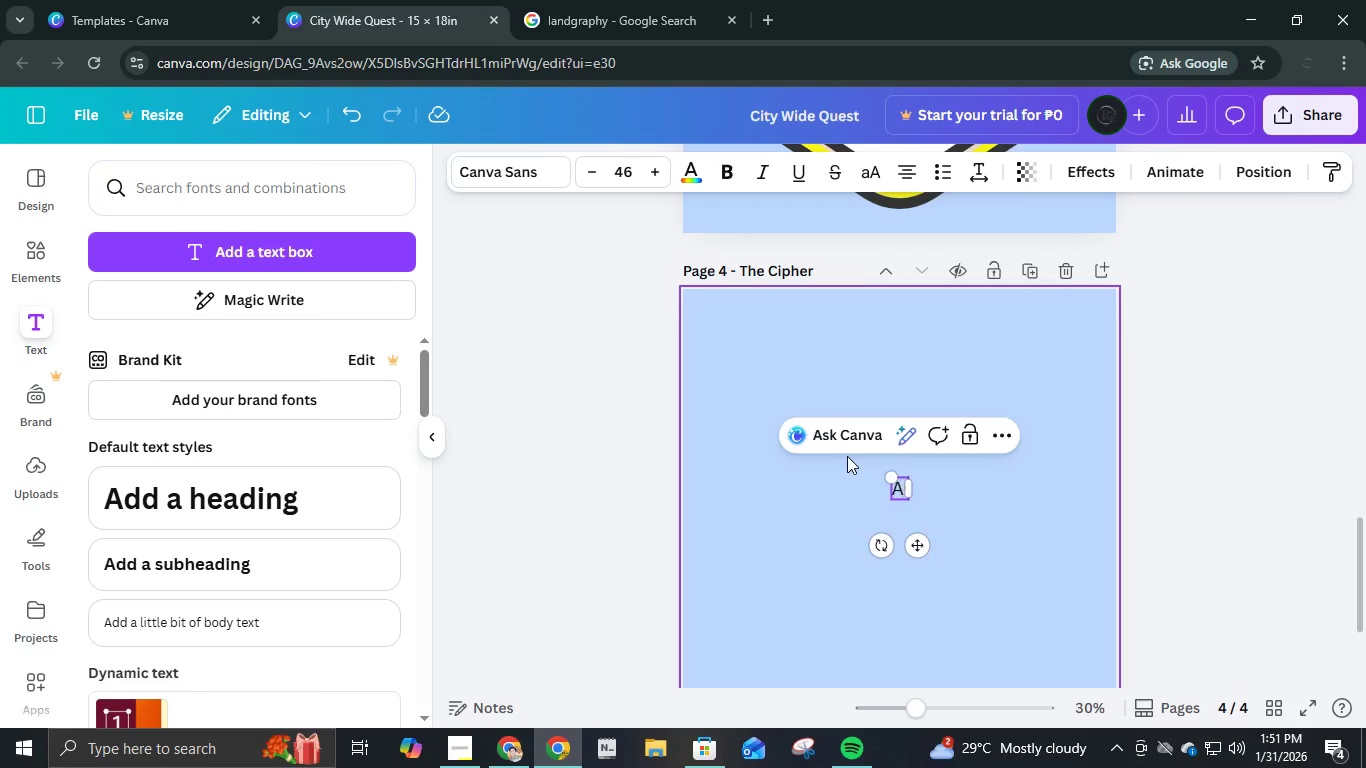 
key(Space)
 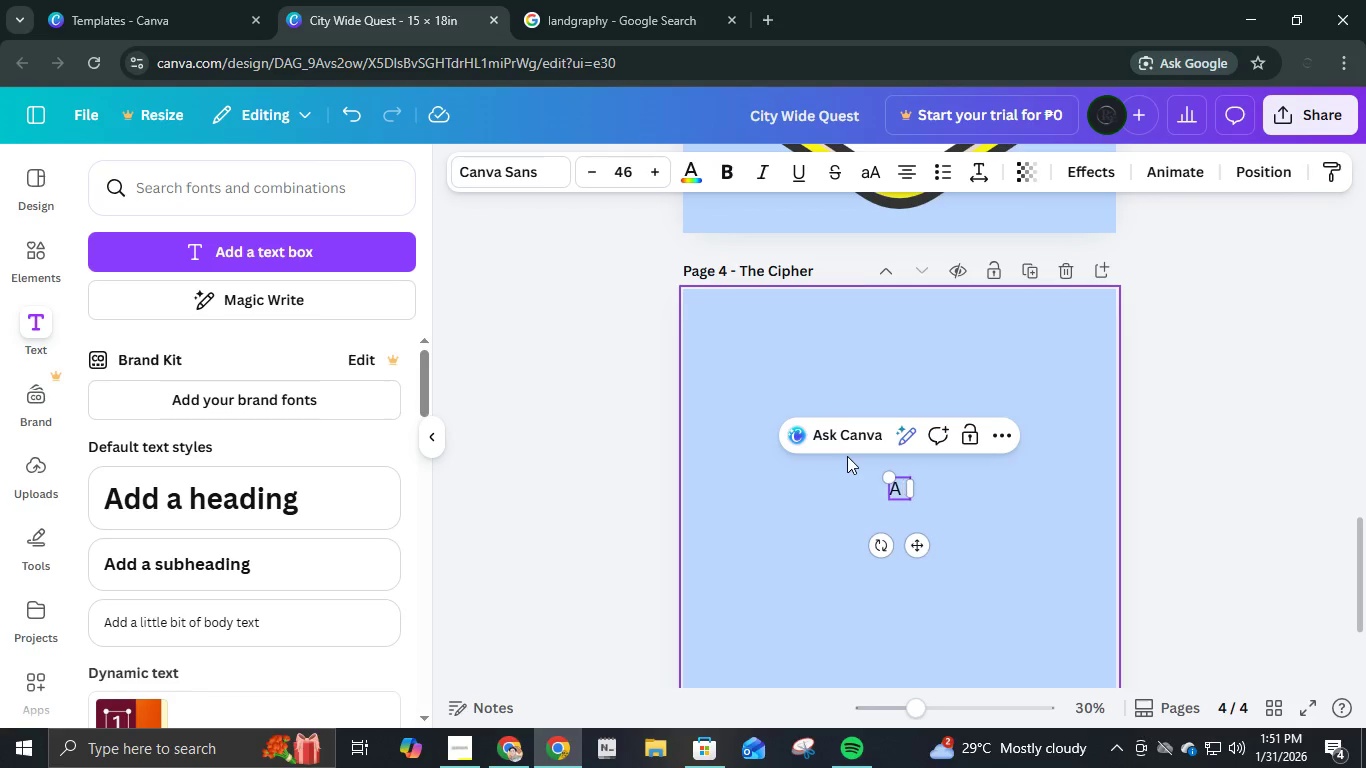 
key(Space)
 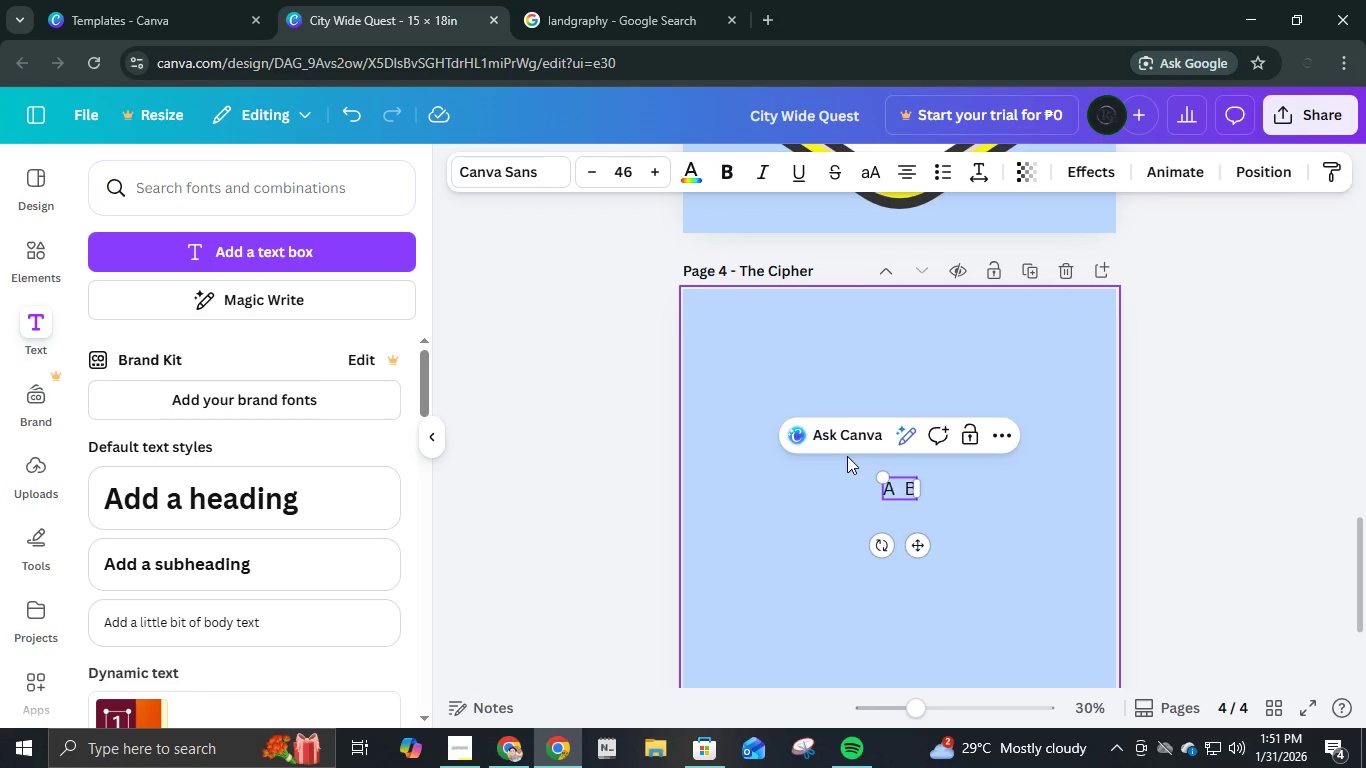 
key(B)
 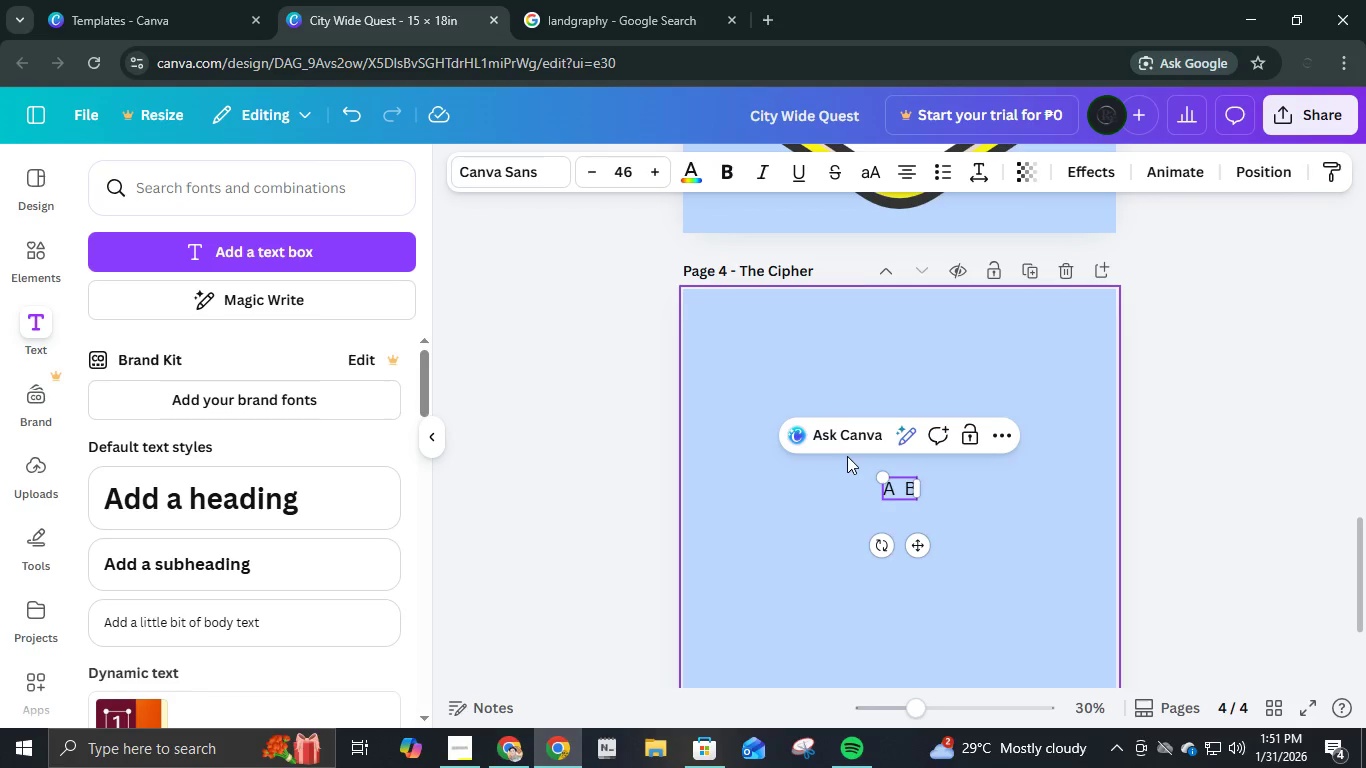 
key(Space)
 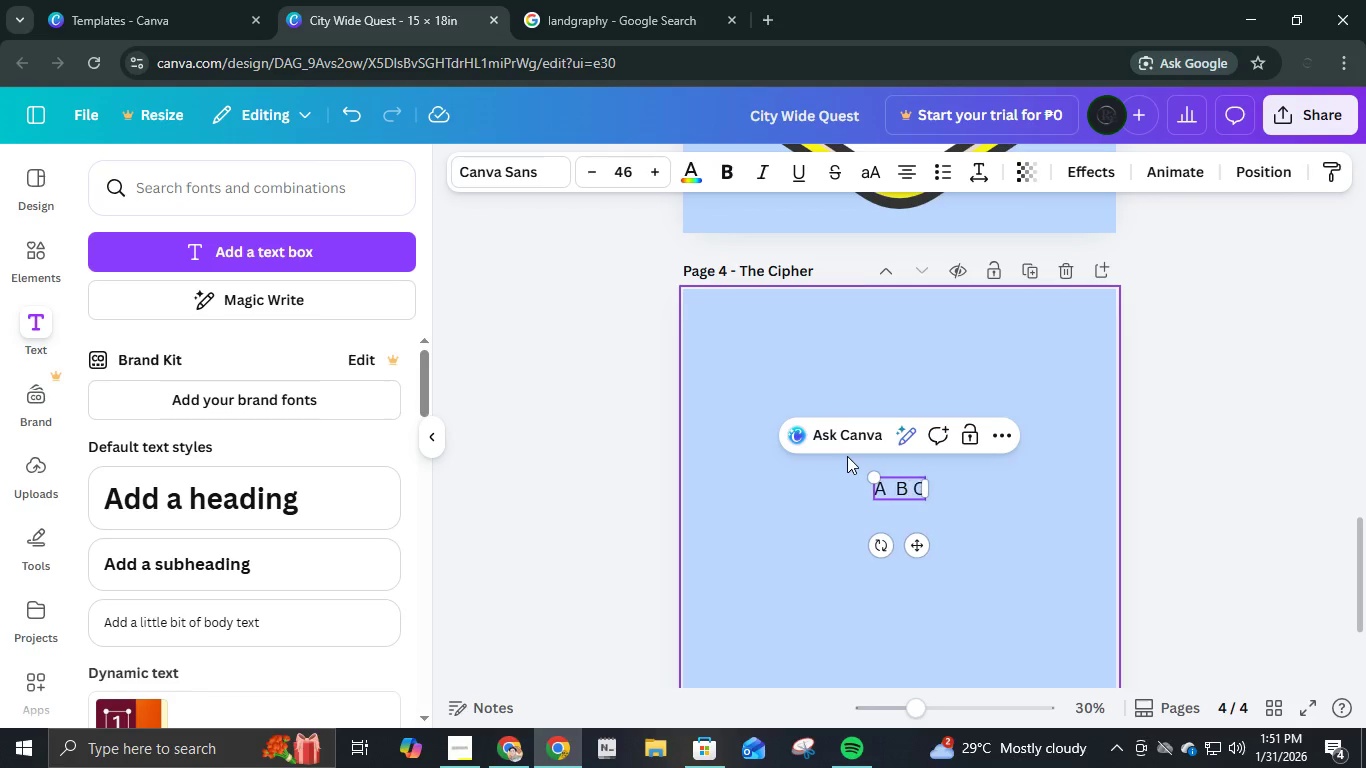 
key(C)
 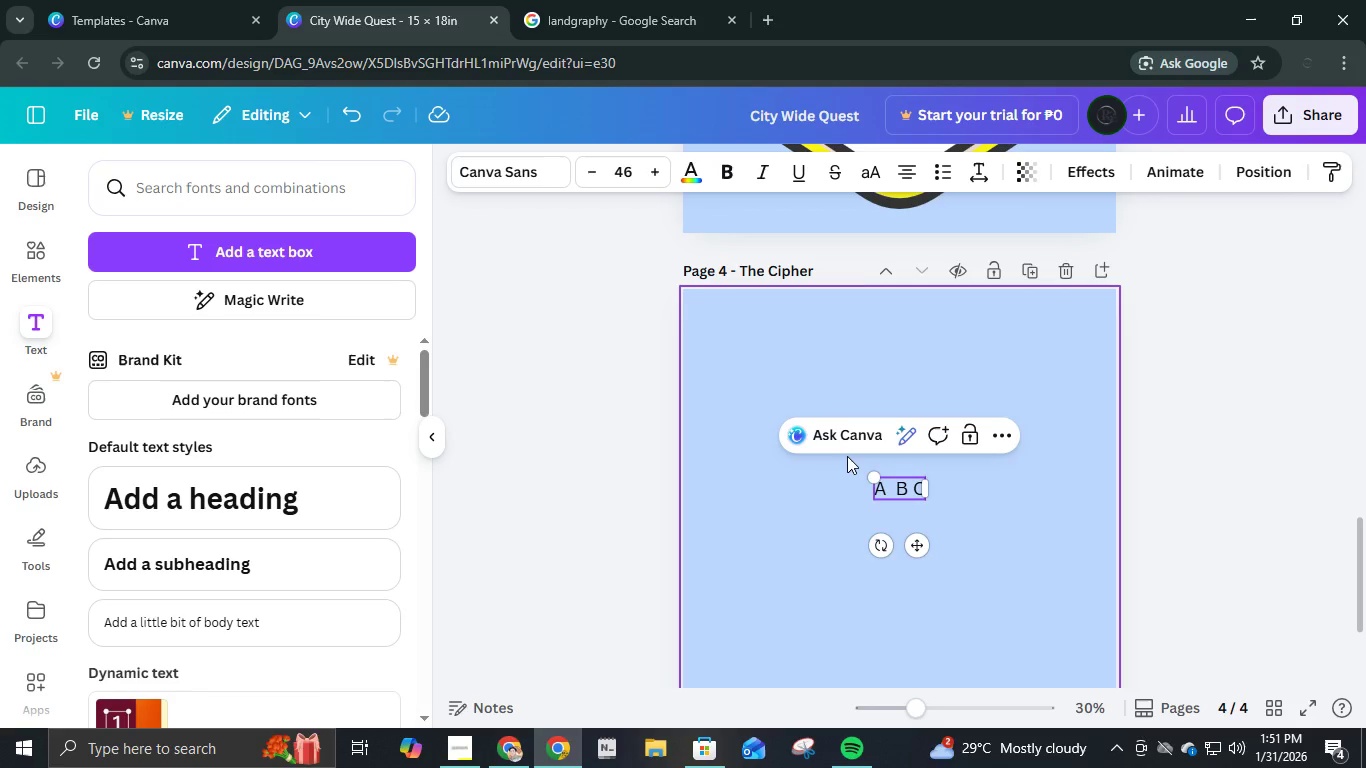 
key(Backspace)
 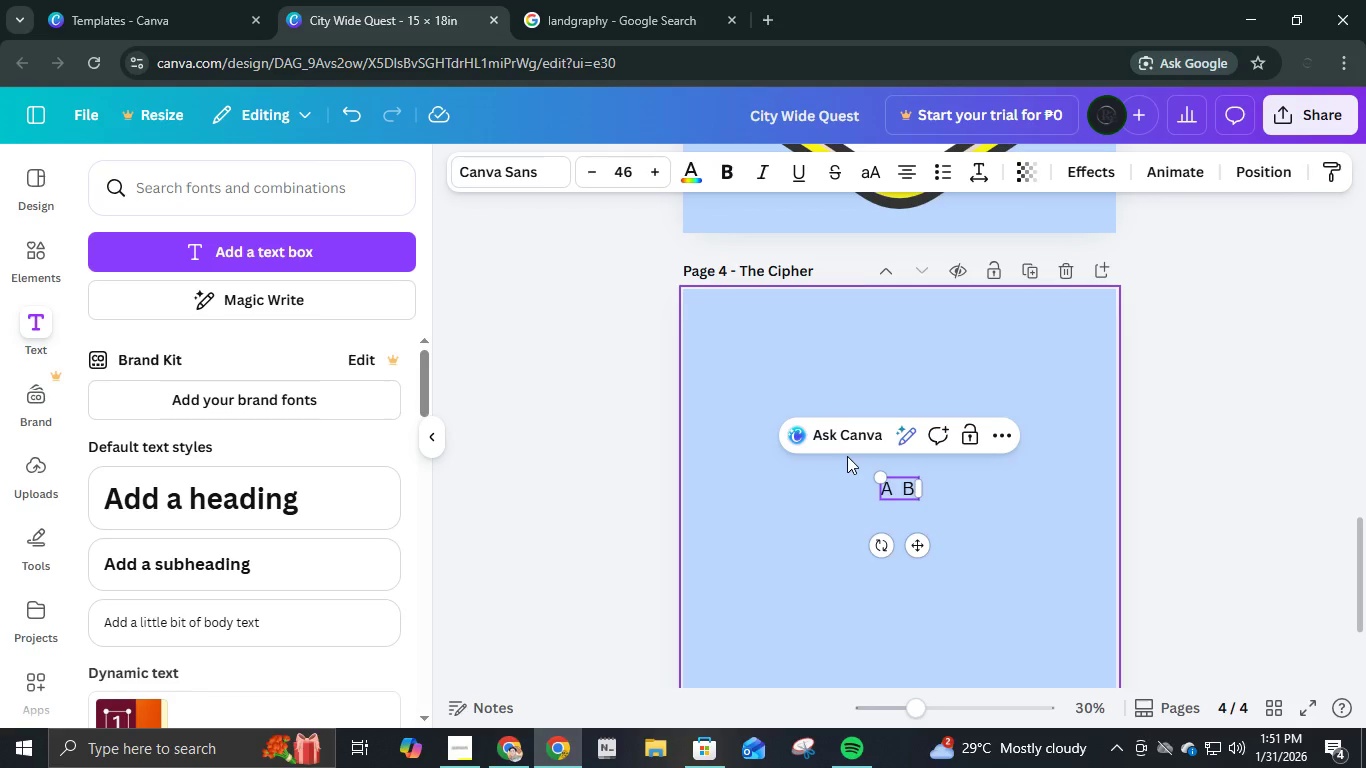 
key(Space)
 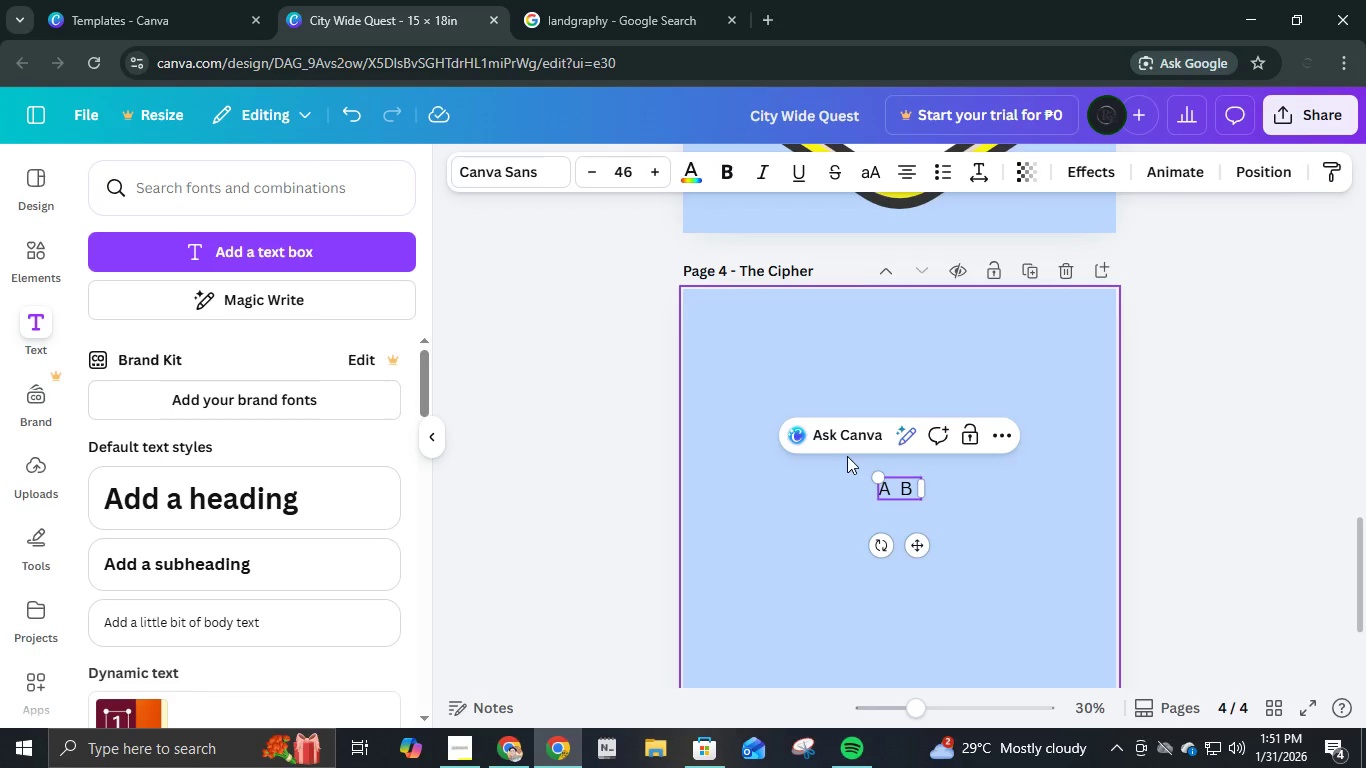 
key(C)
 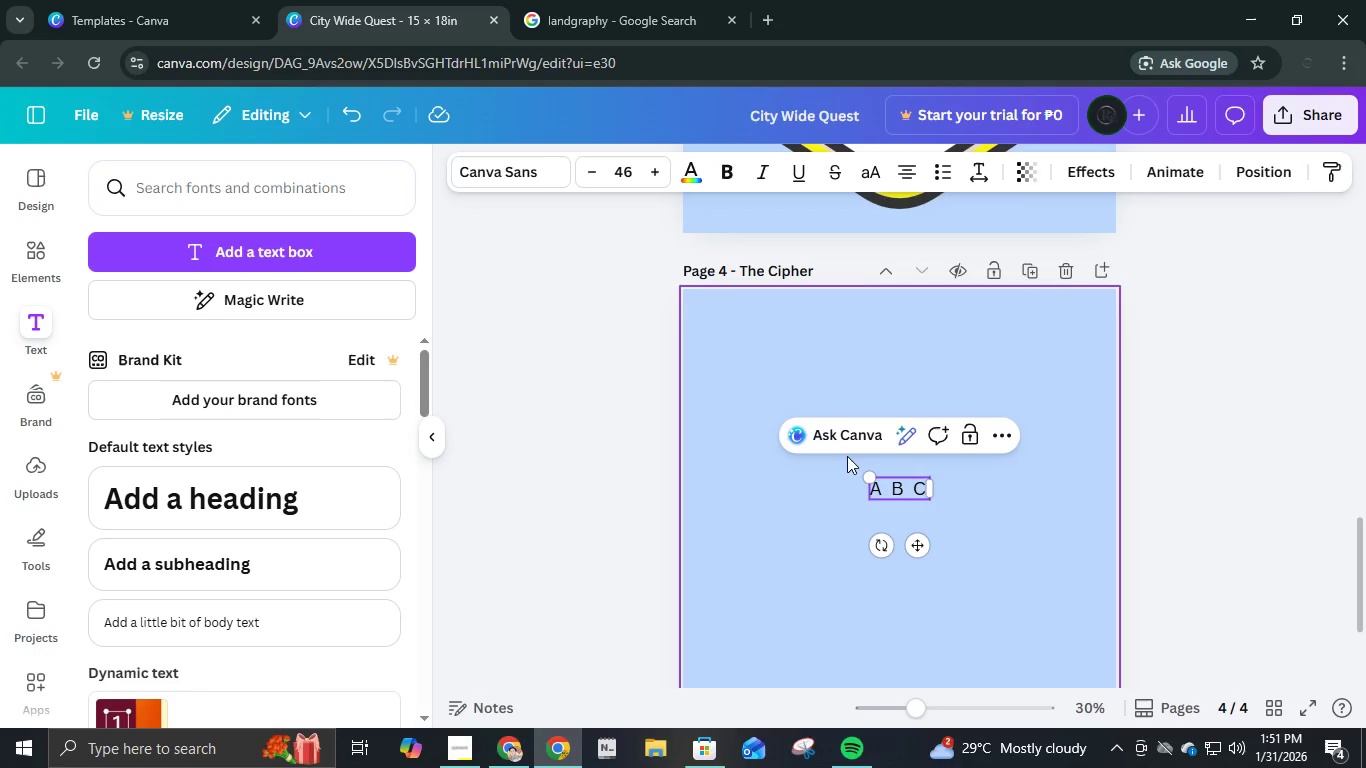 
key(Space)
 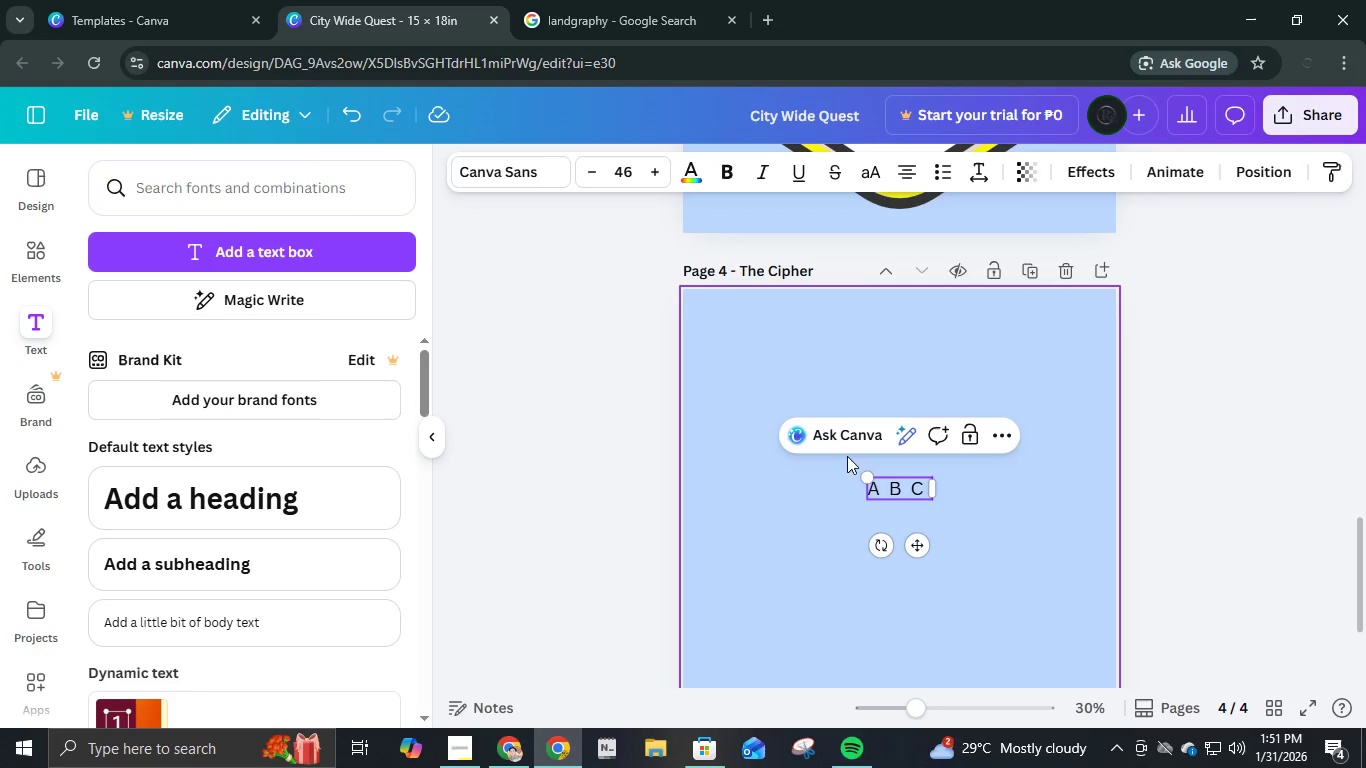 
key(Space)
 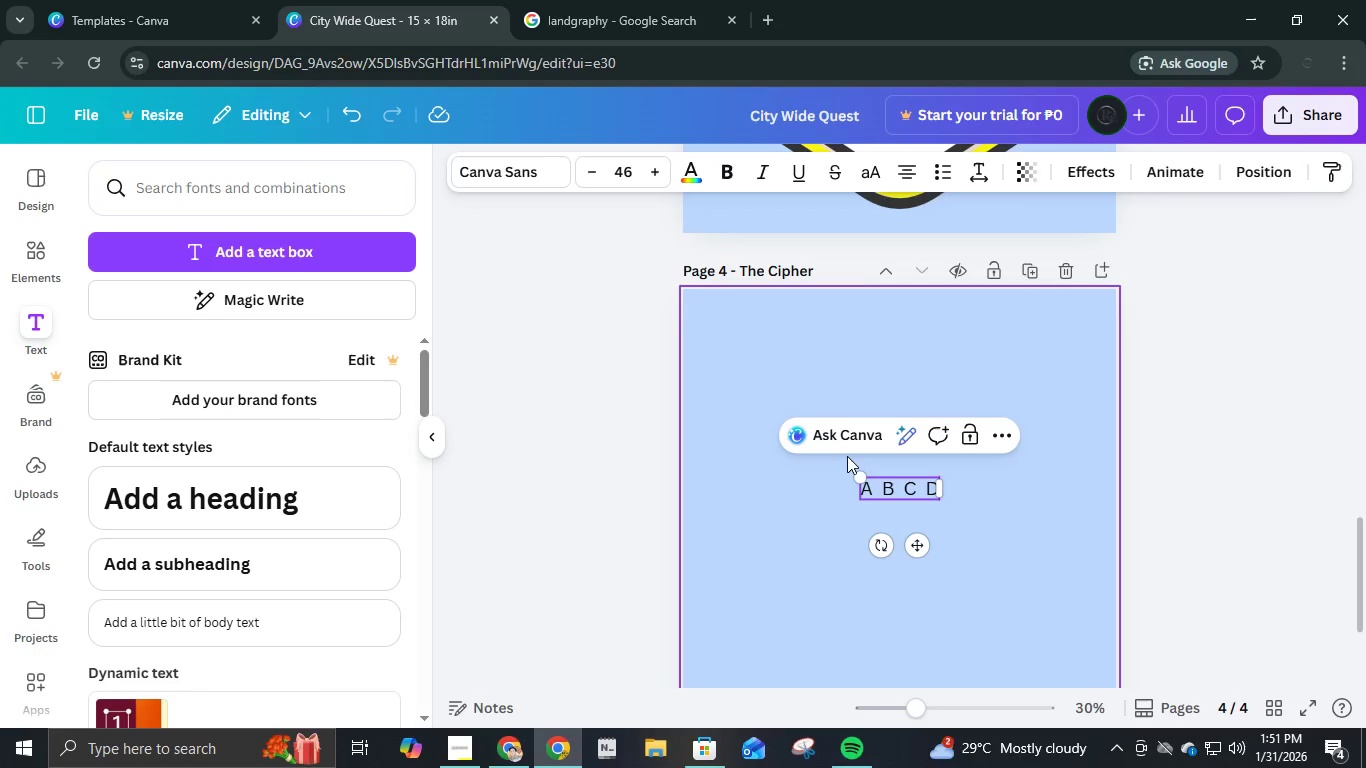 
key(D)
 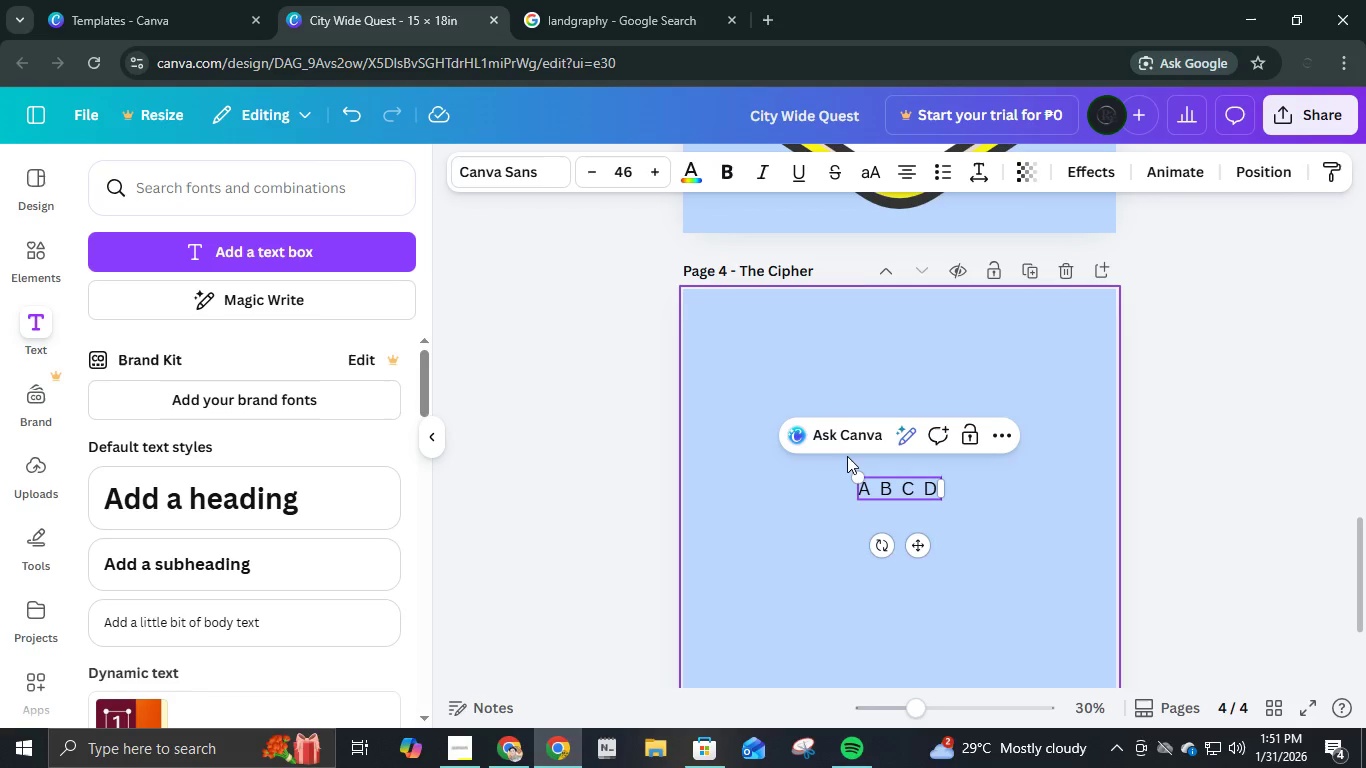 
key(Space)
 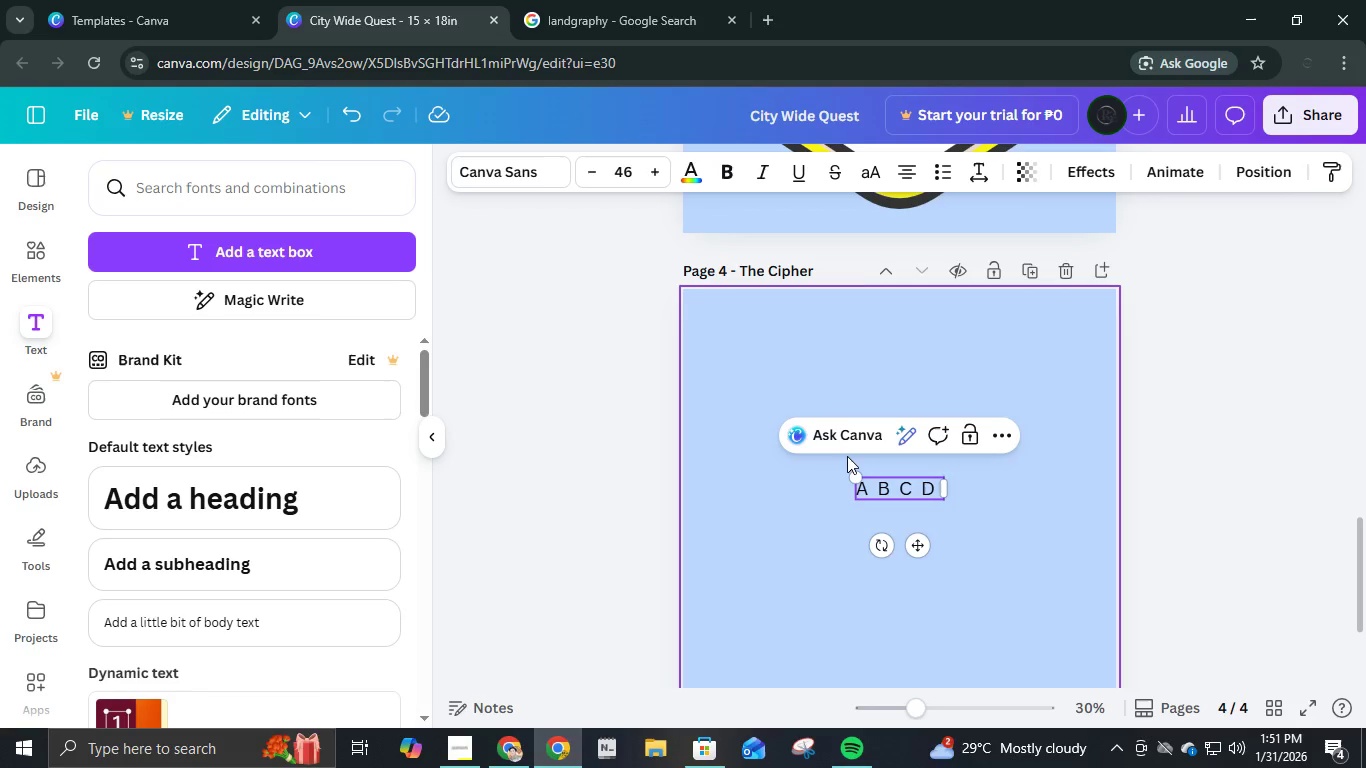 
key(Space)
 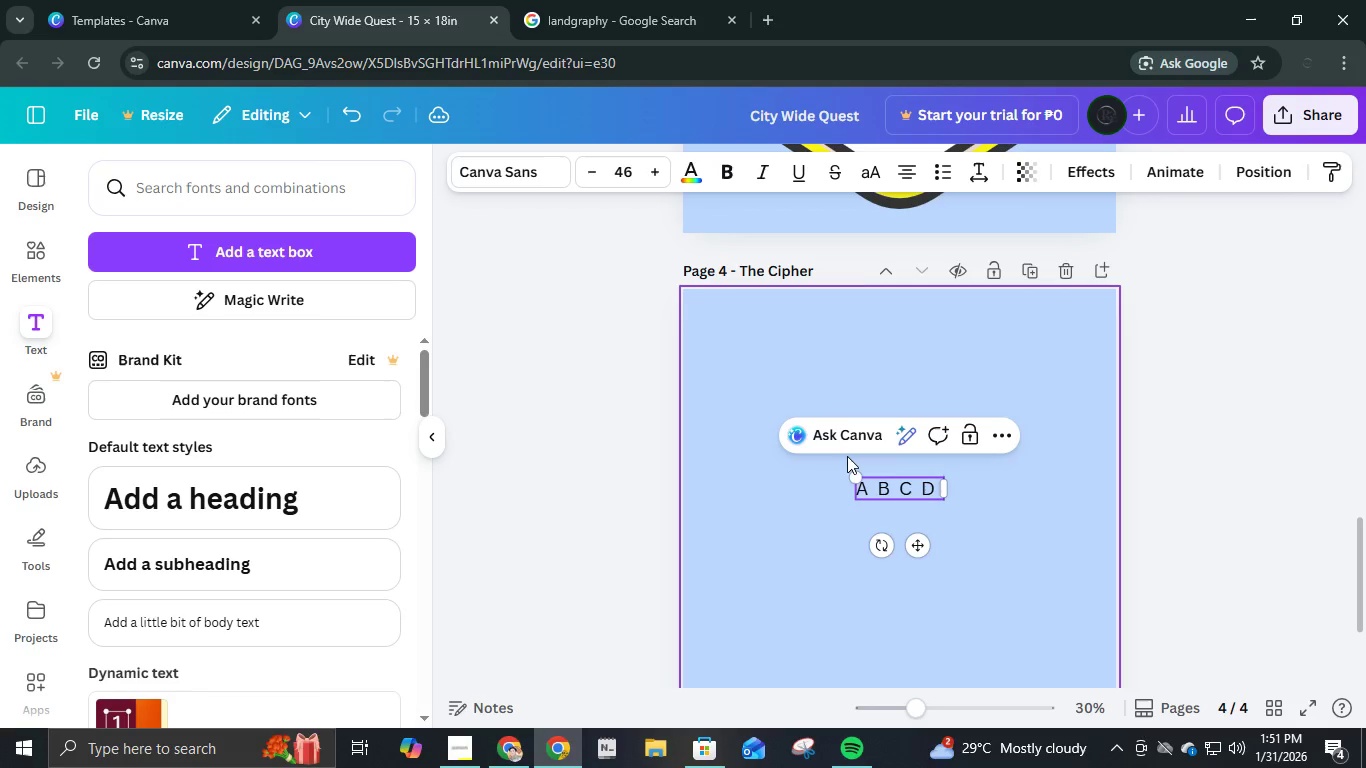 
key(E)
 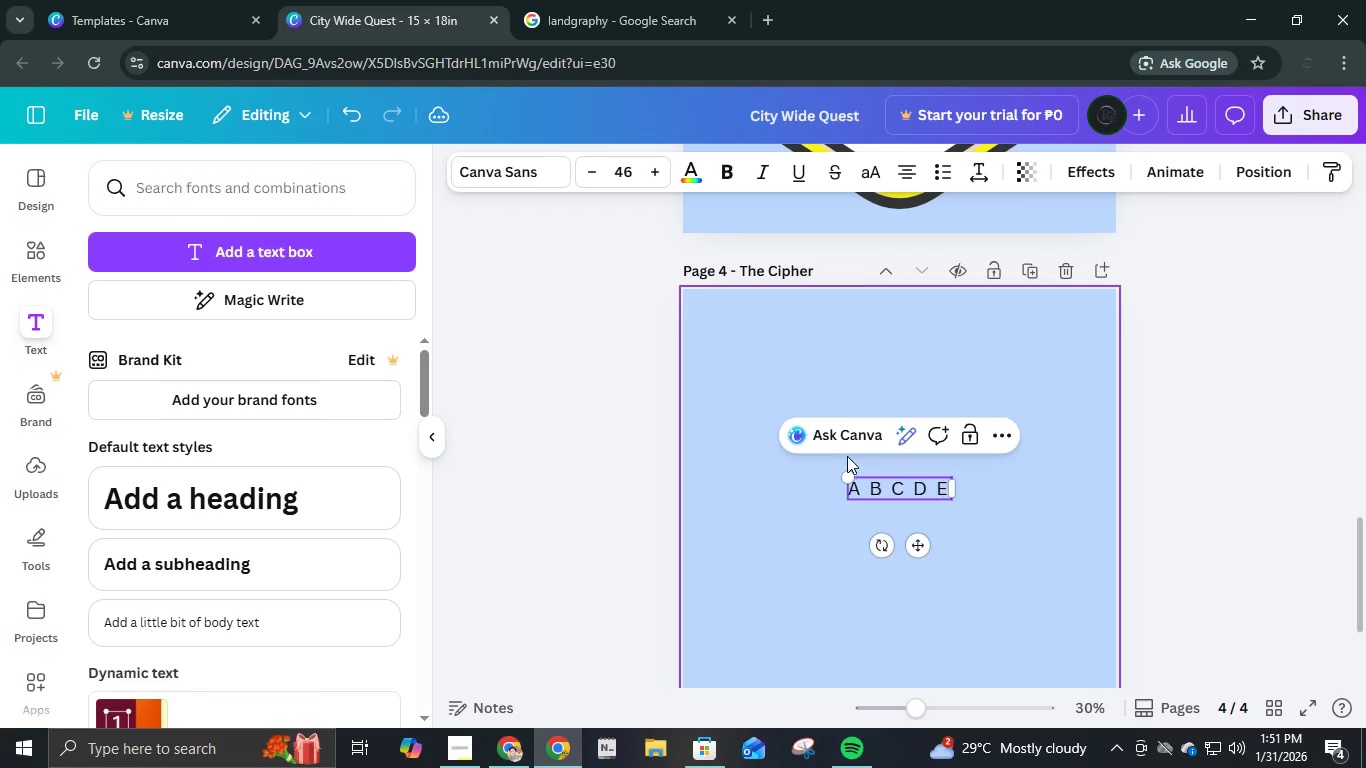 
key(Space)
 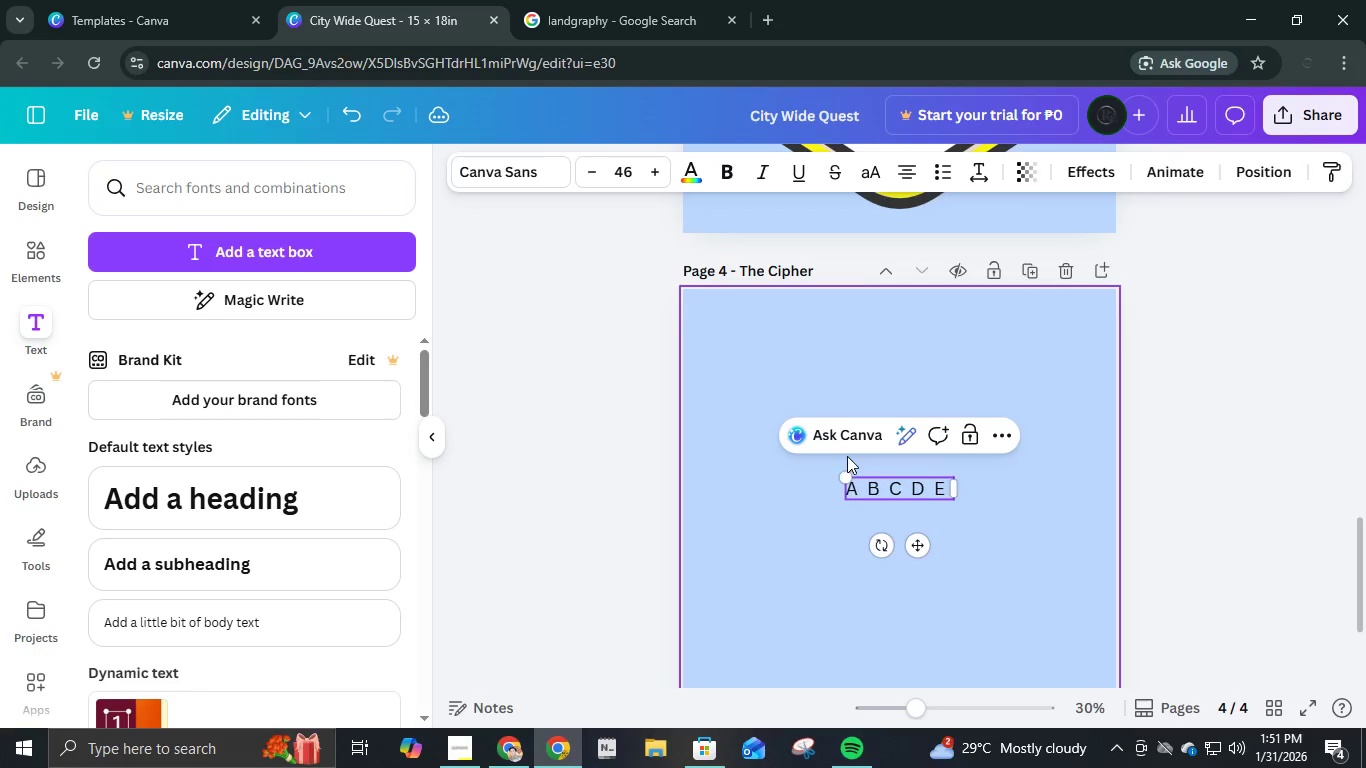 
key(Space)
 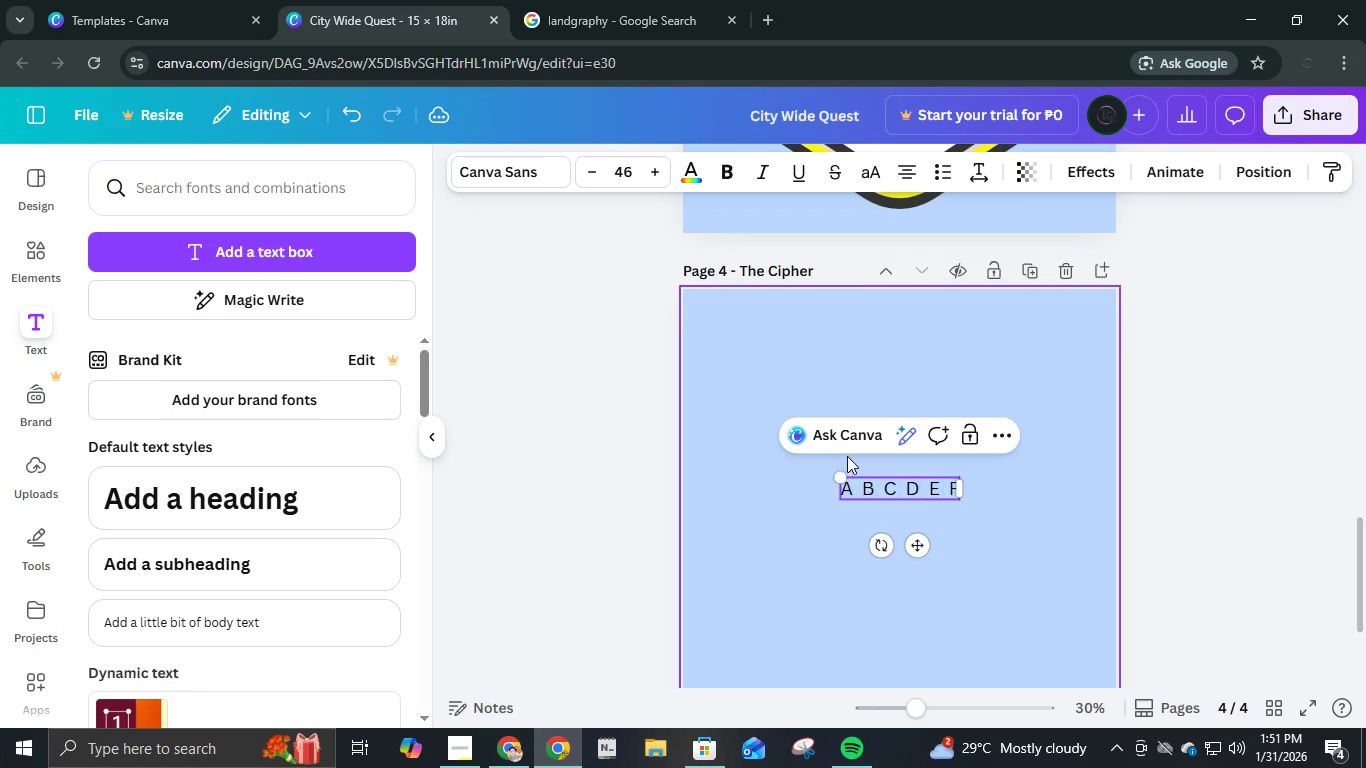 
key(F)
 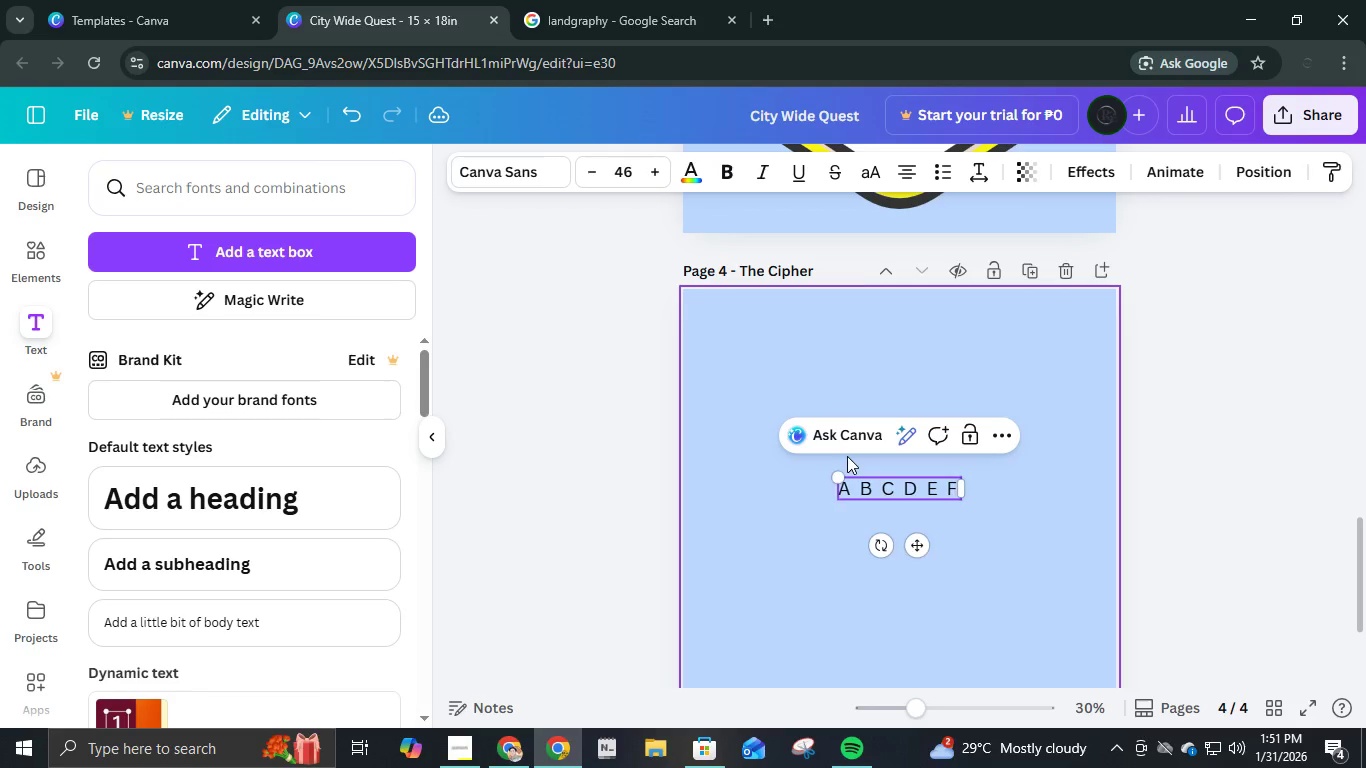 
key(Space)
 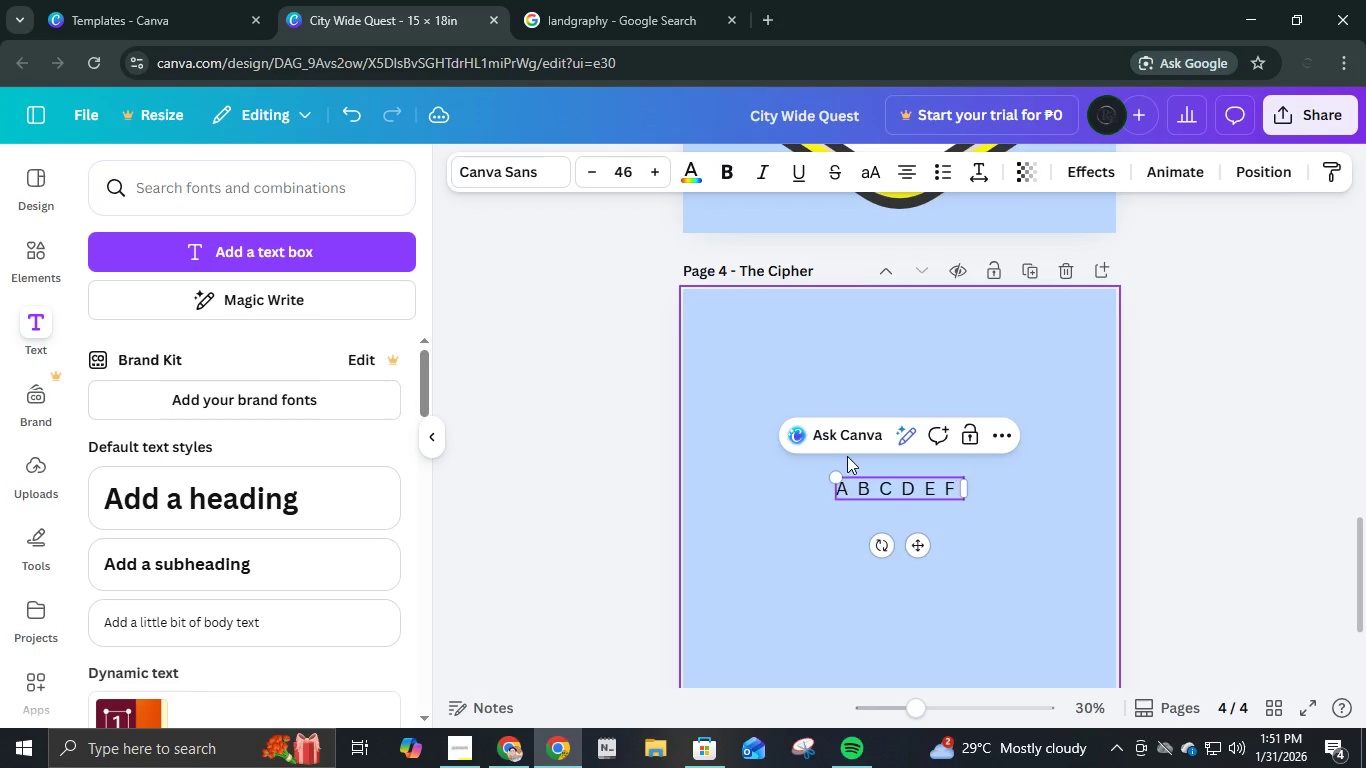 
key(Space)
 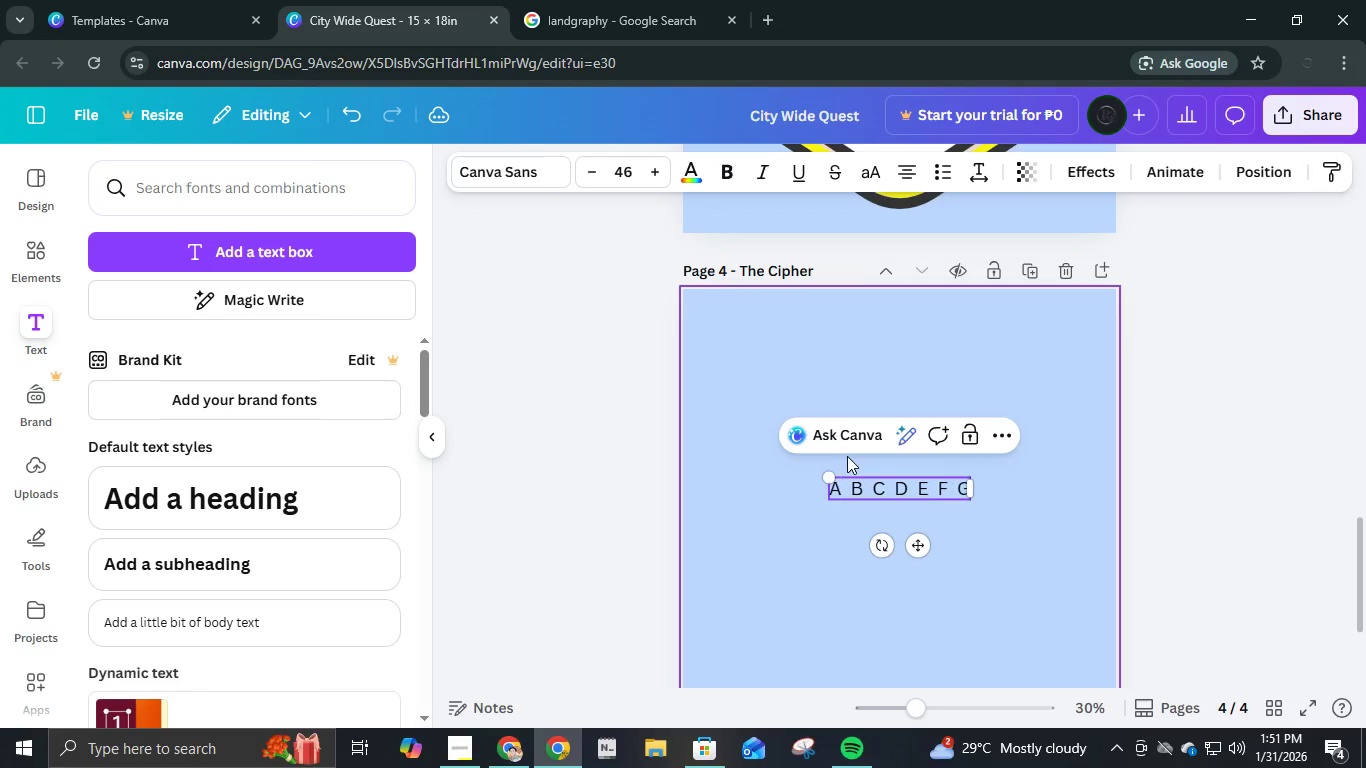 
key(G)
 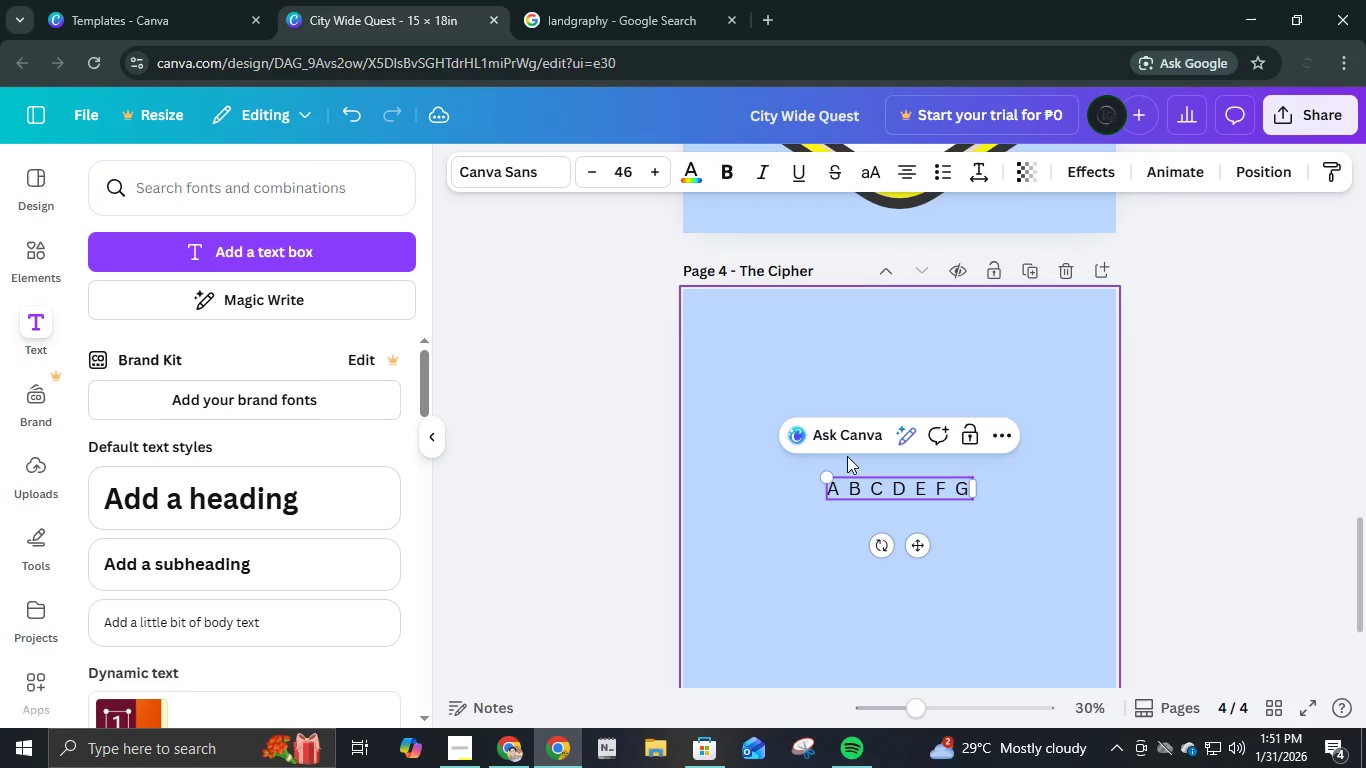 
key(Space)
 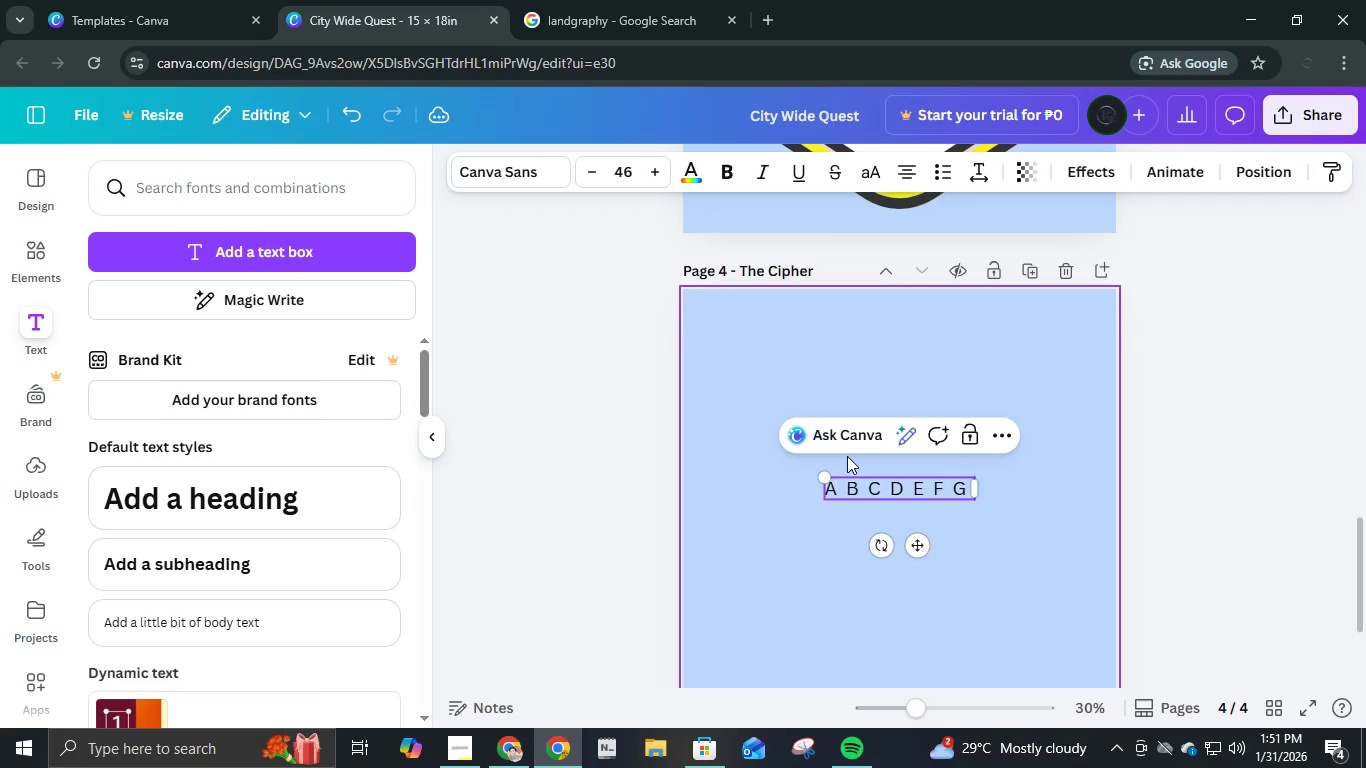 
key(Space)
 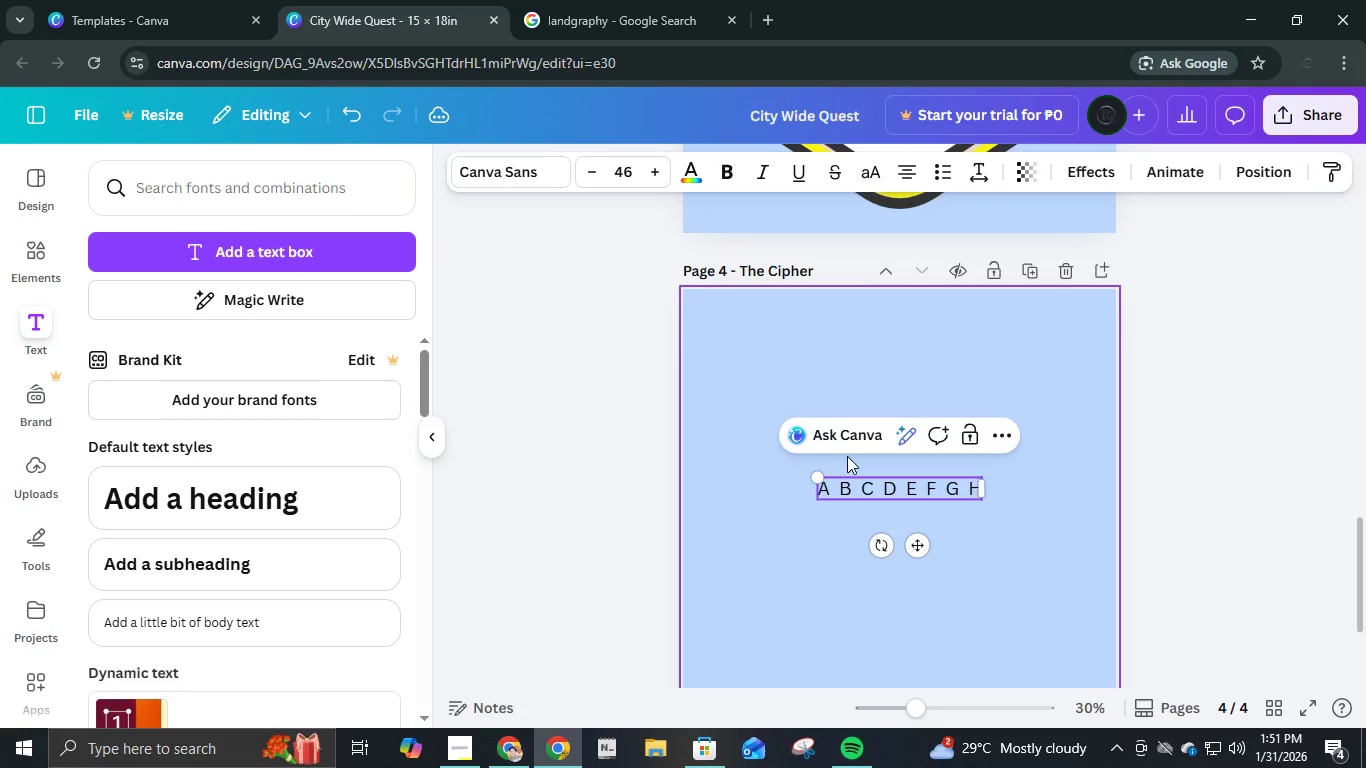 
key(H)
 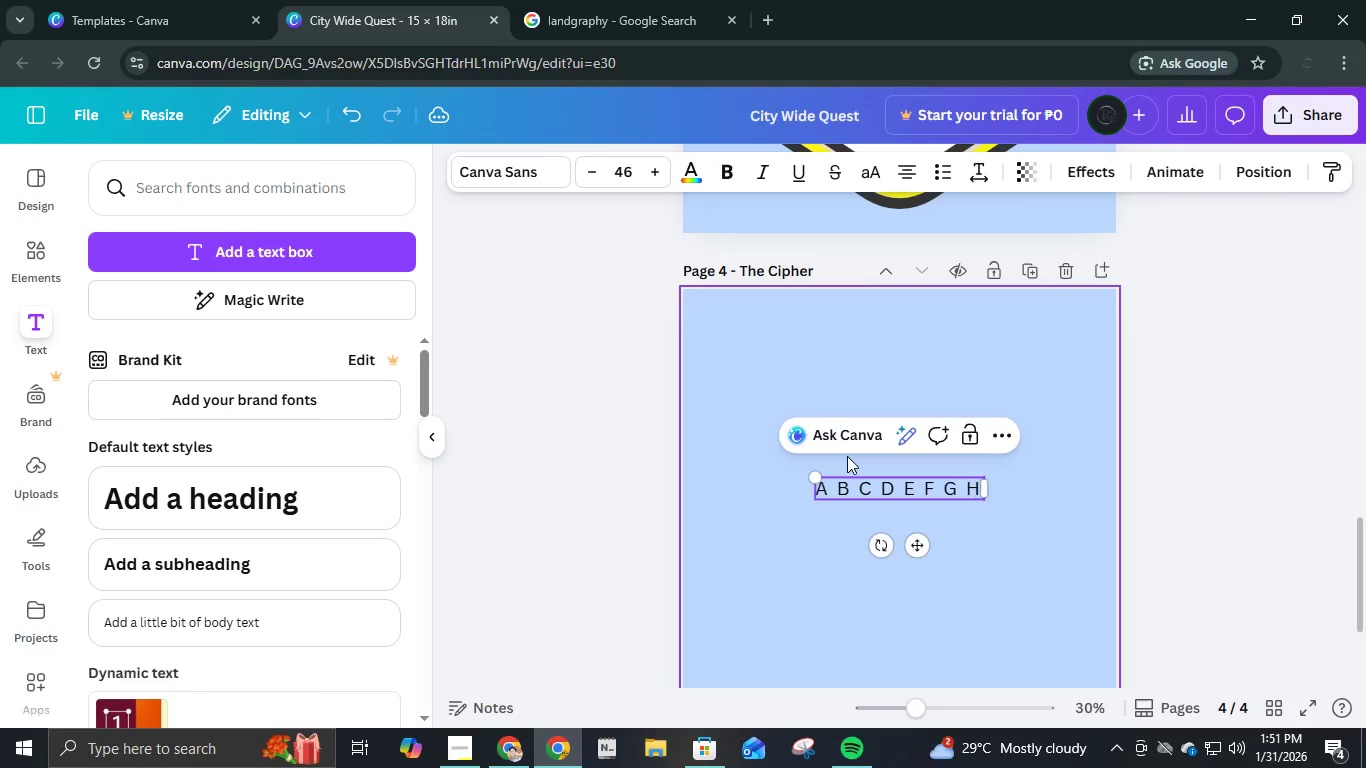 
key(Space)
 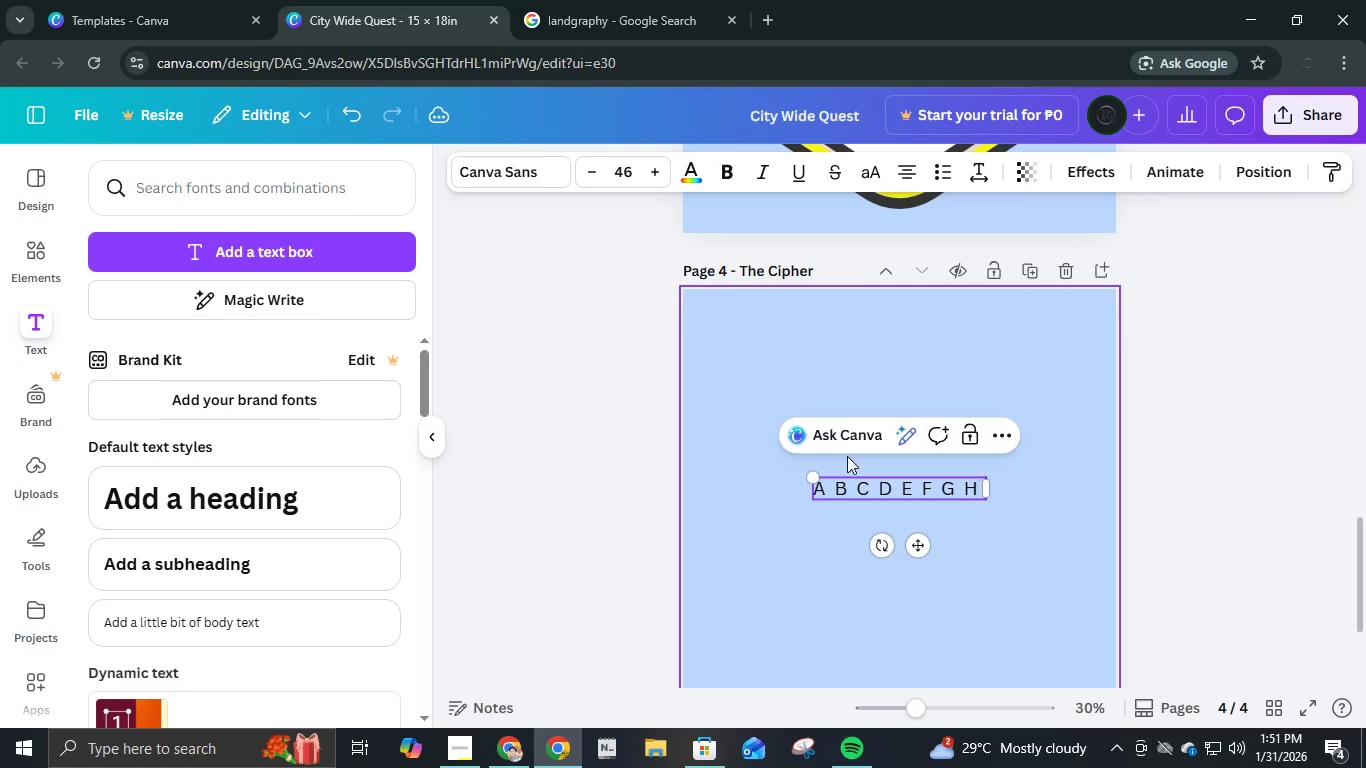 
key(Space)
 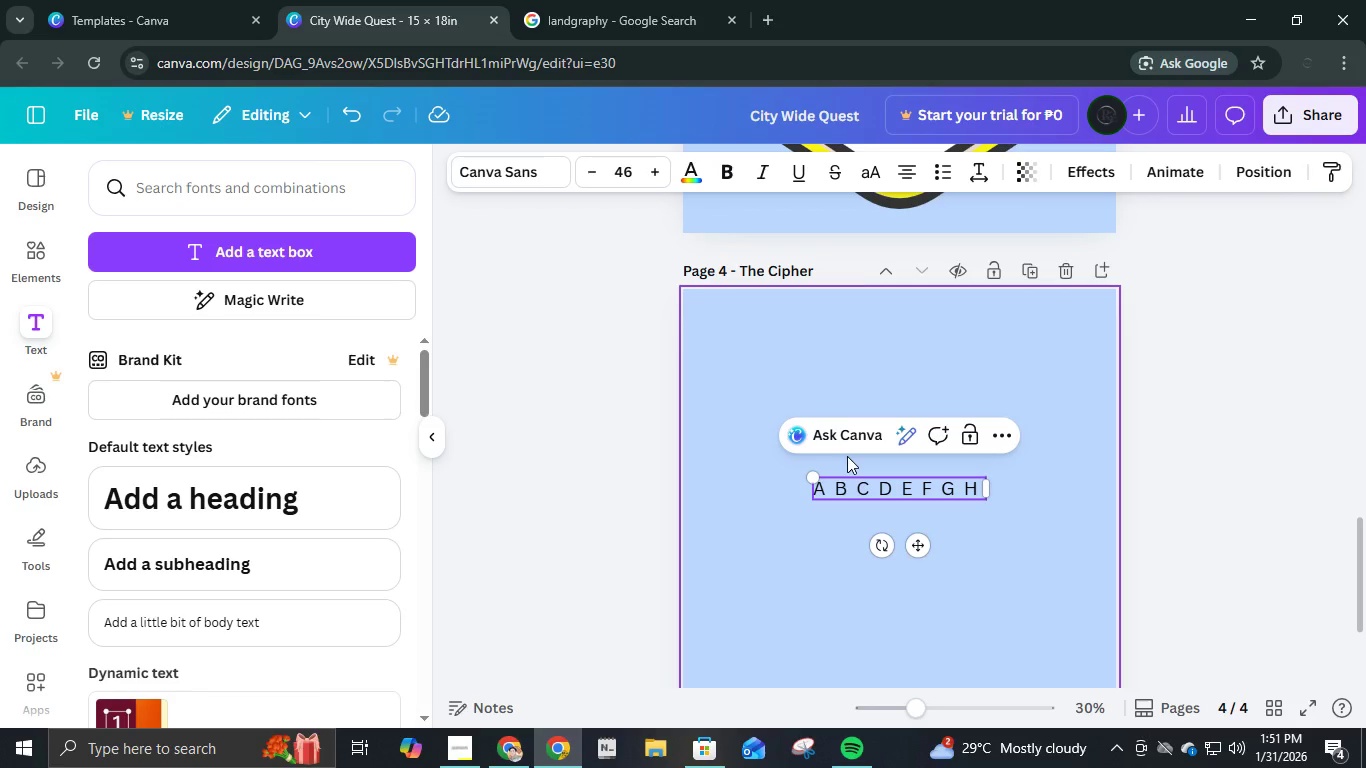 
key(I)
 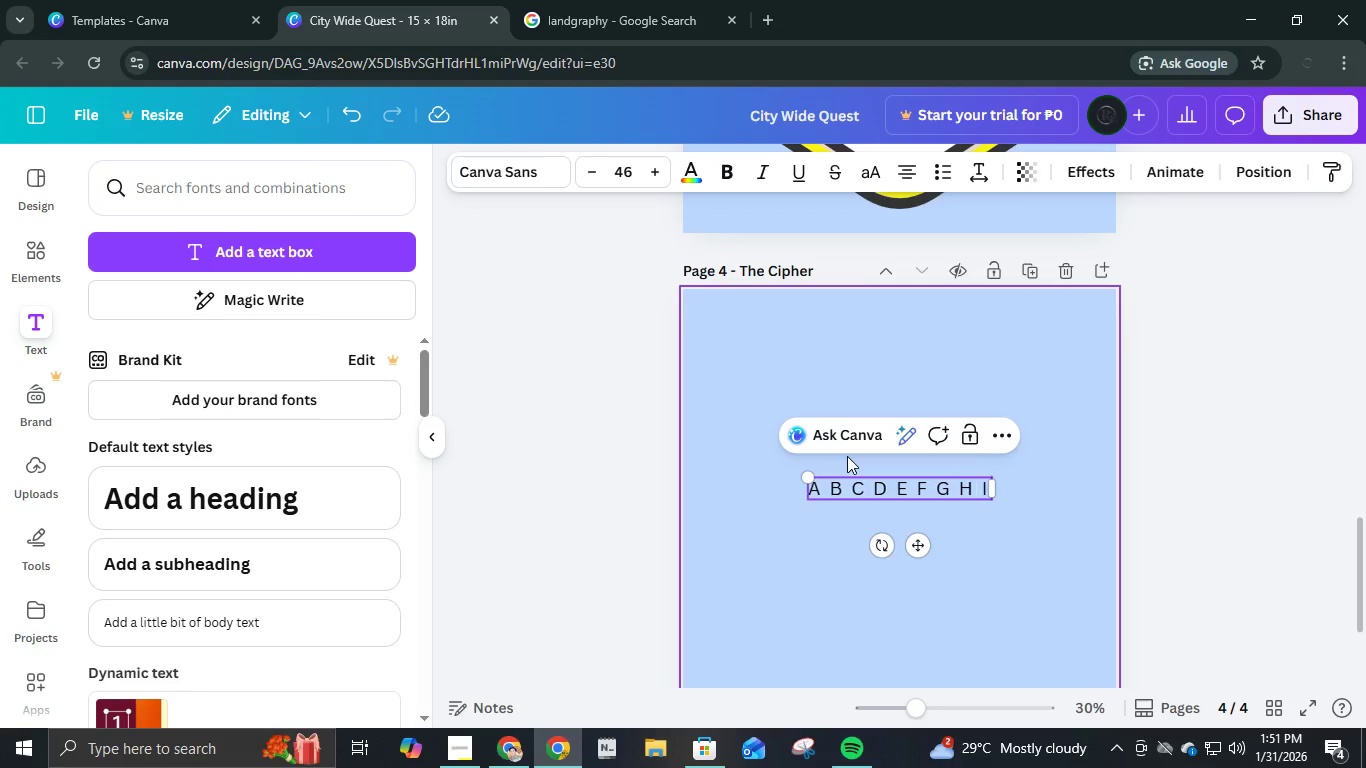 
key(Space)
 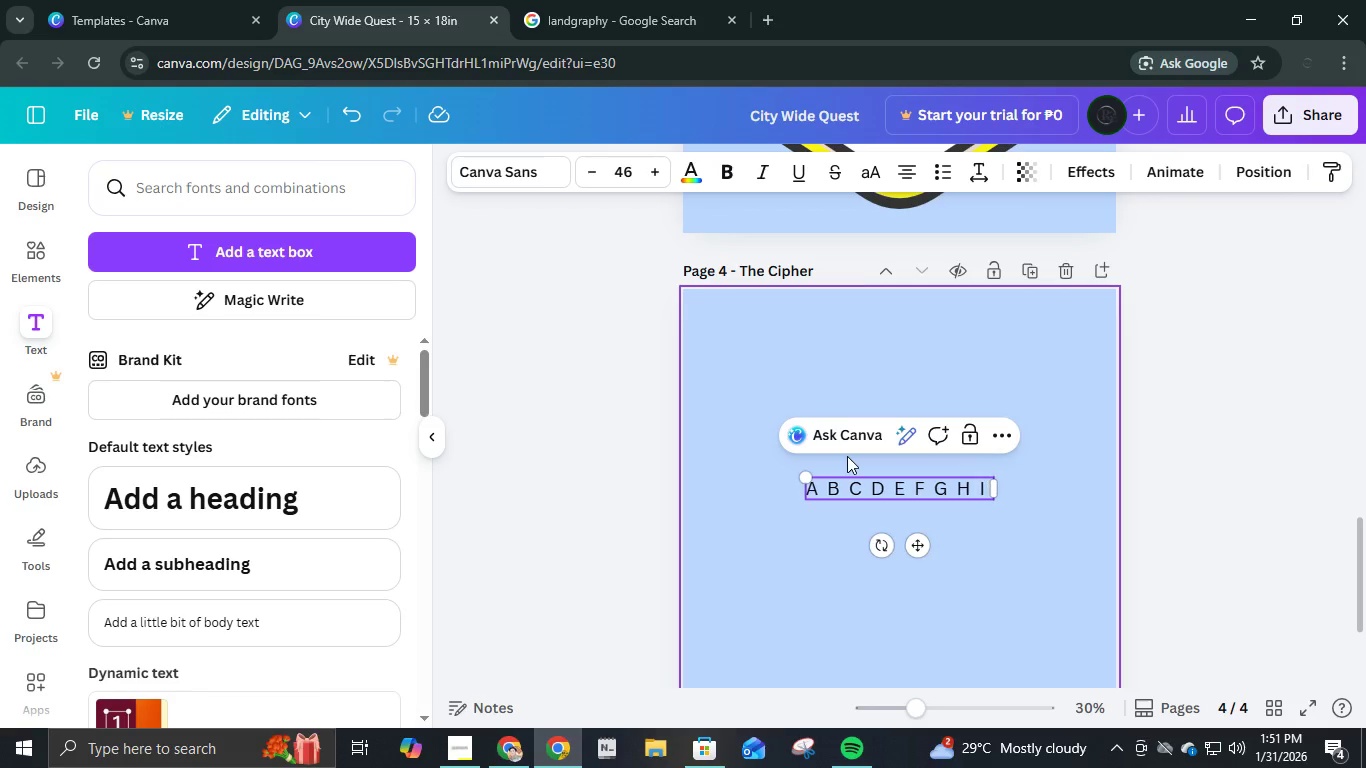 
key(Space)
 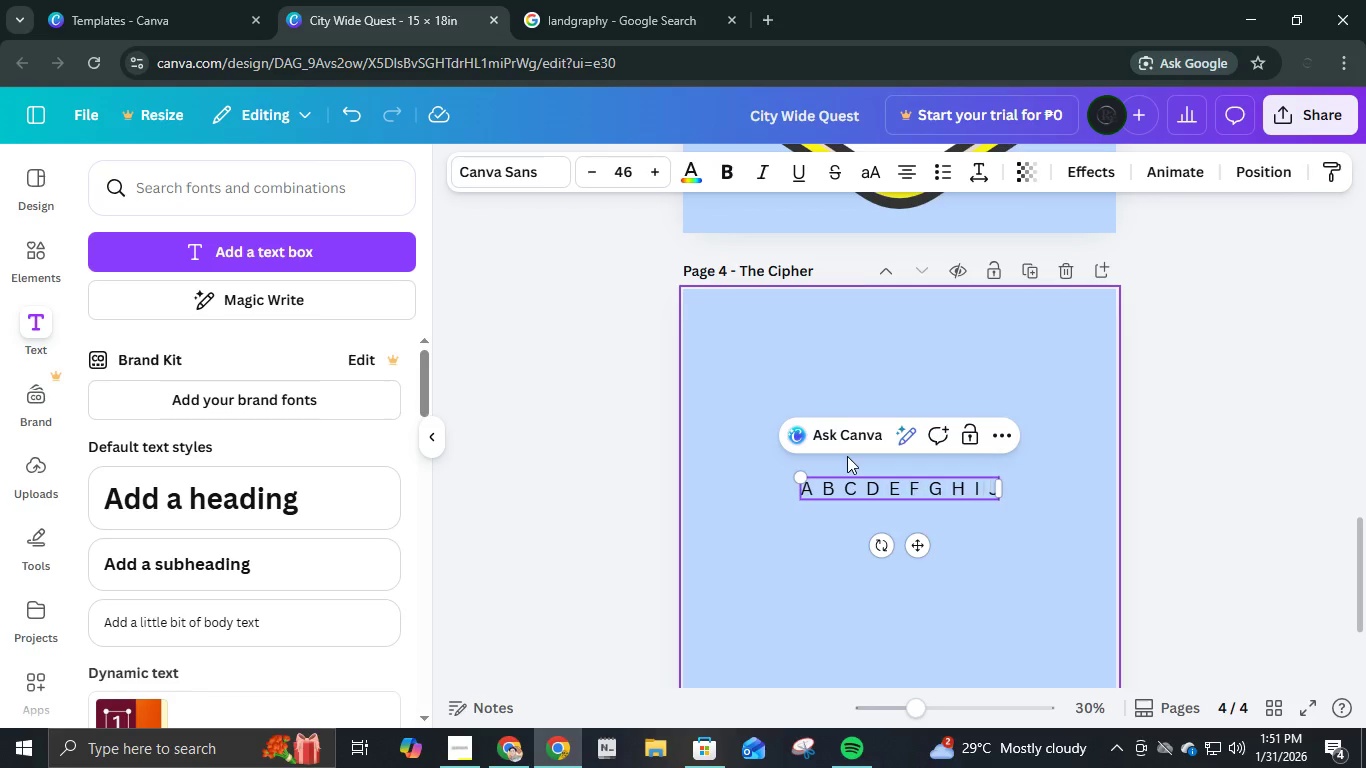 
key(J)
 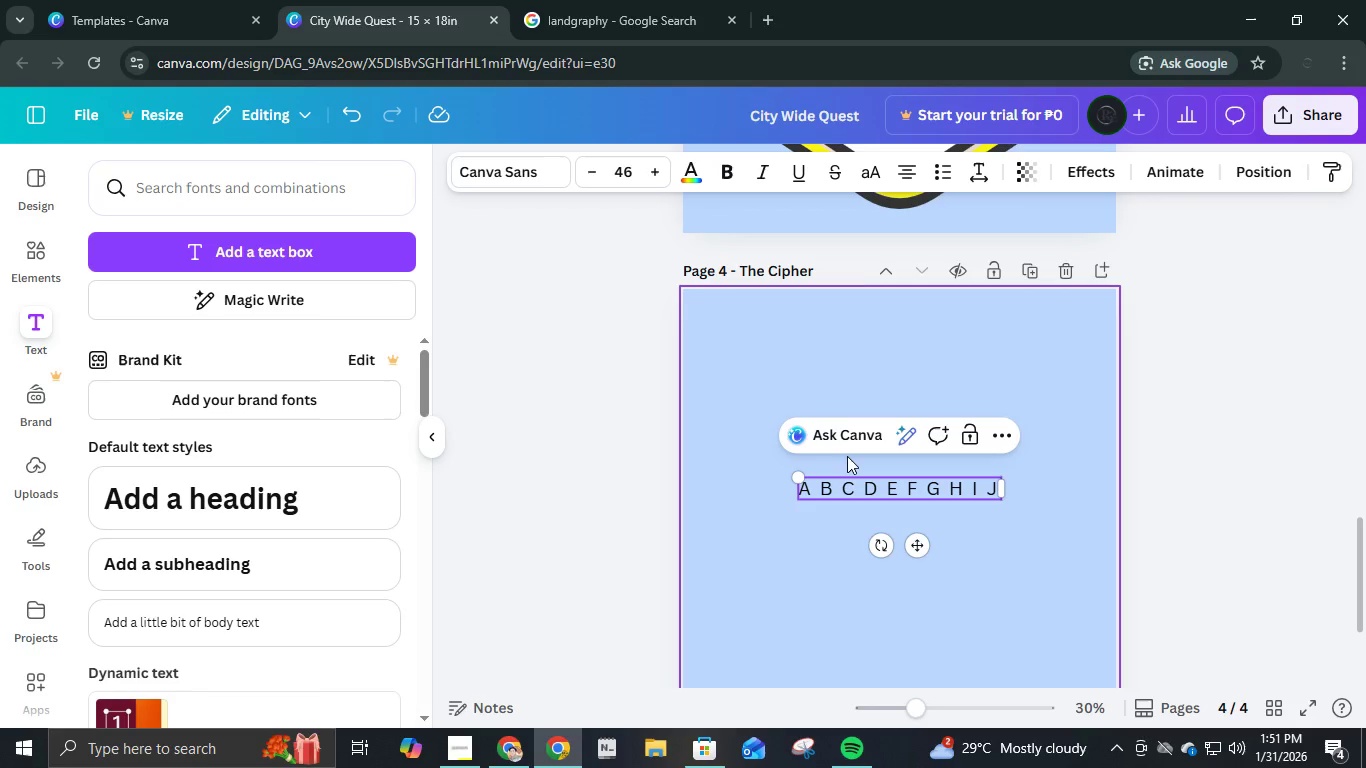 
key(Space)
 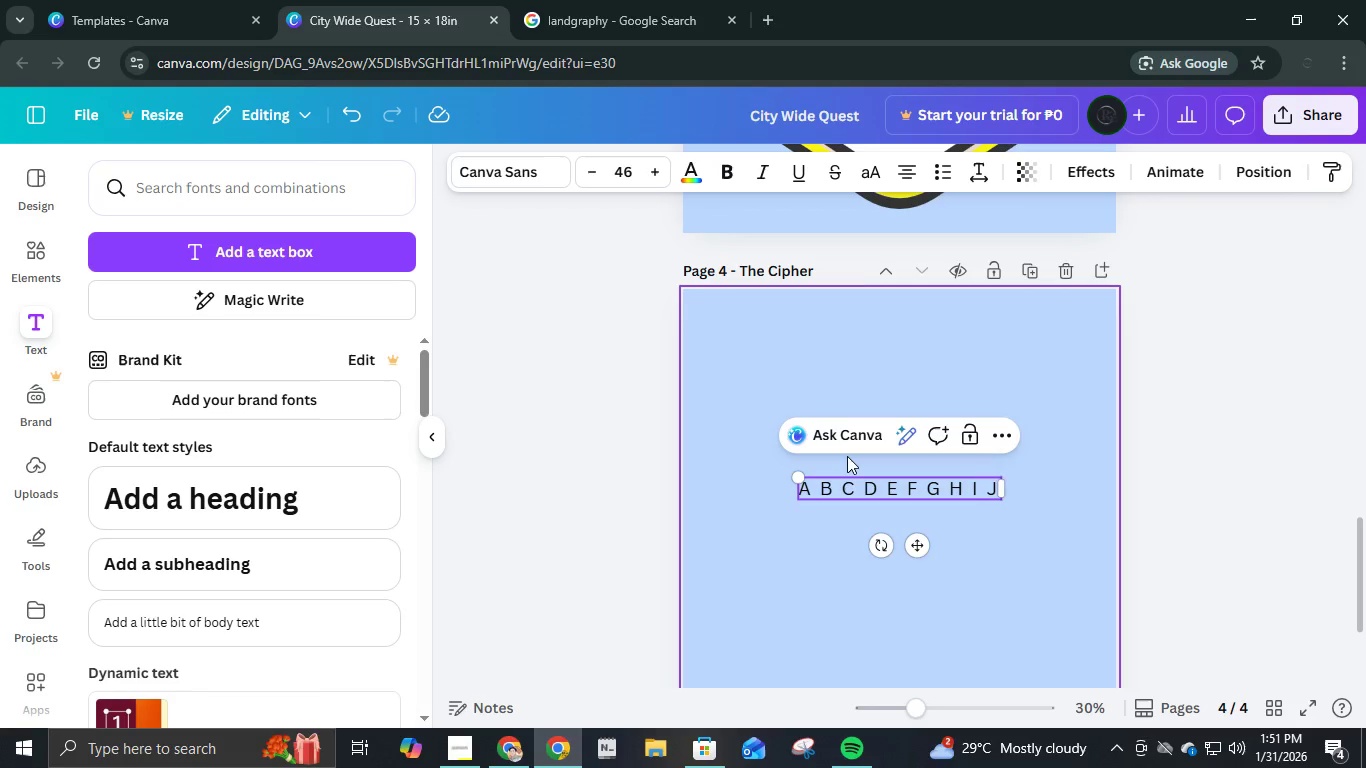 
key(Space)
 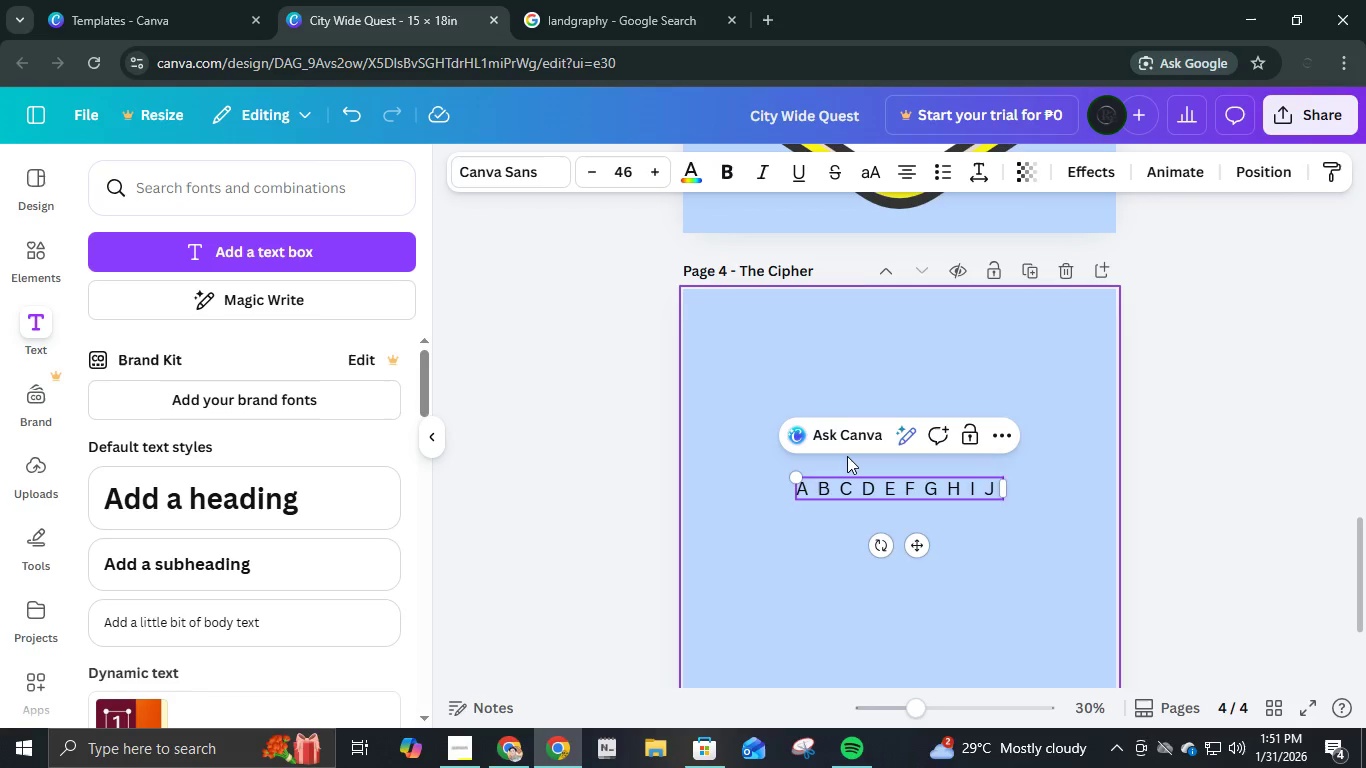 
key(K)
 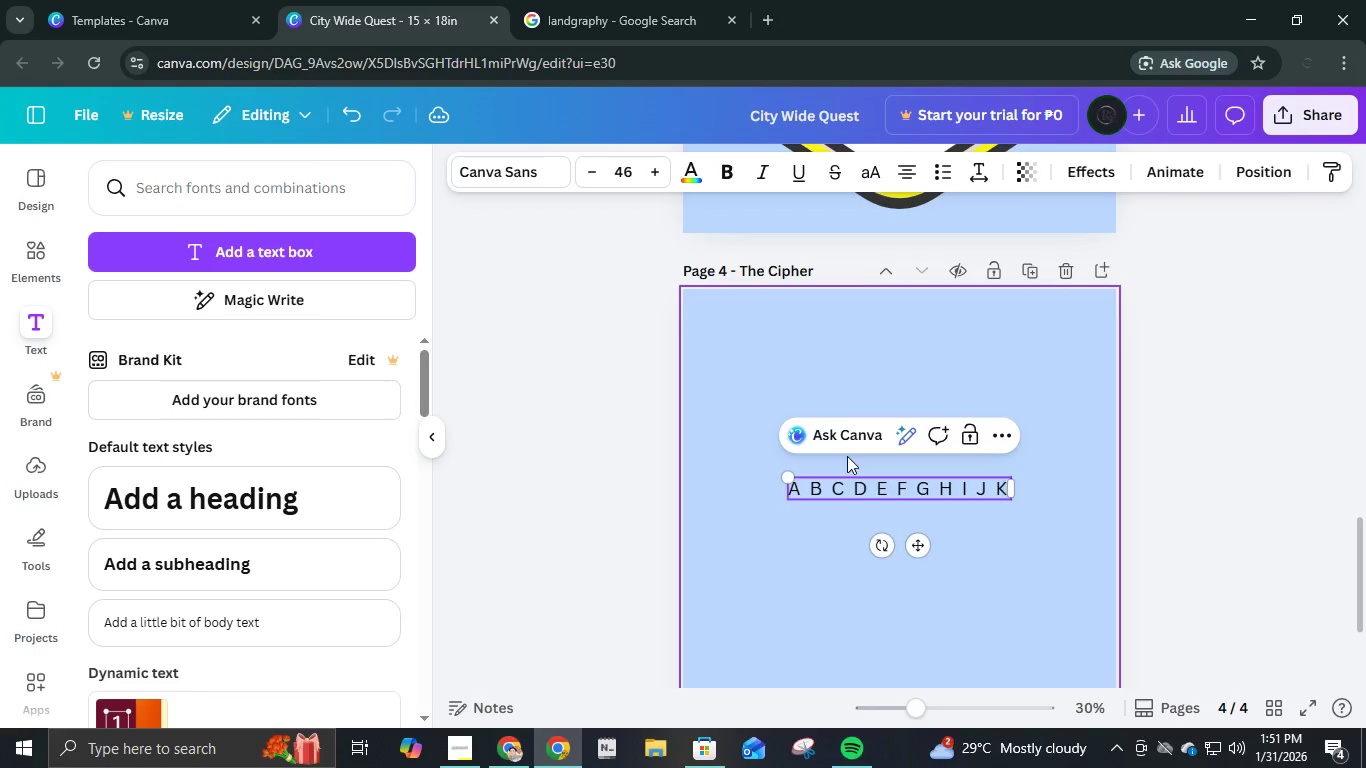 
key(Space)
 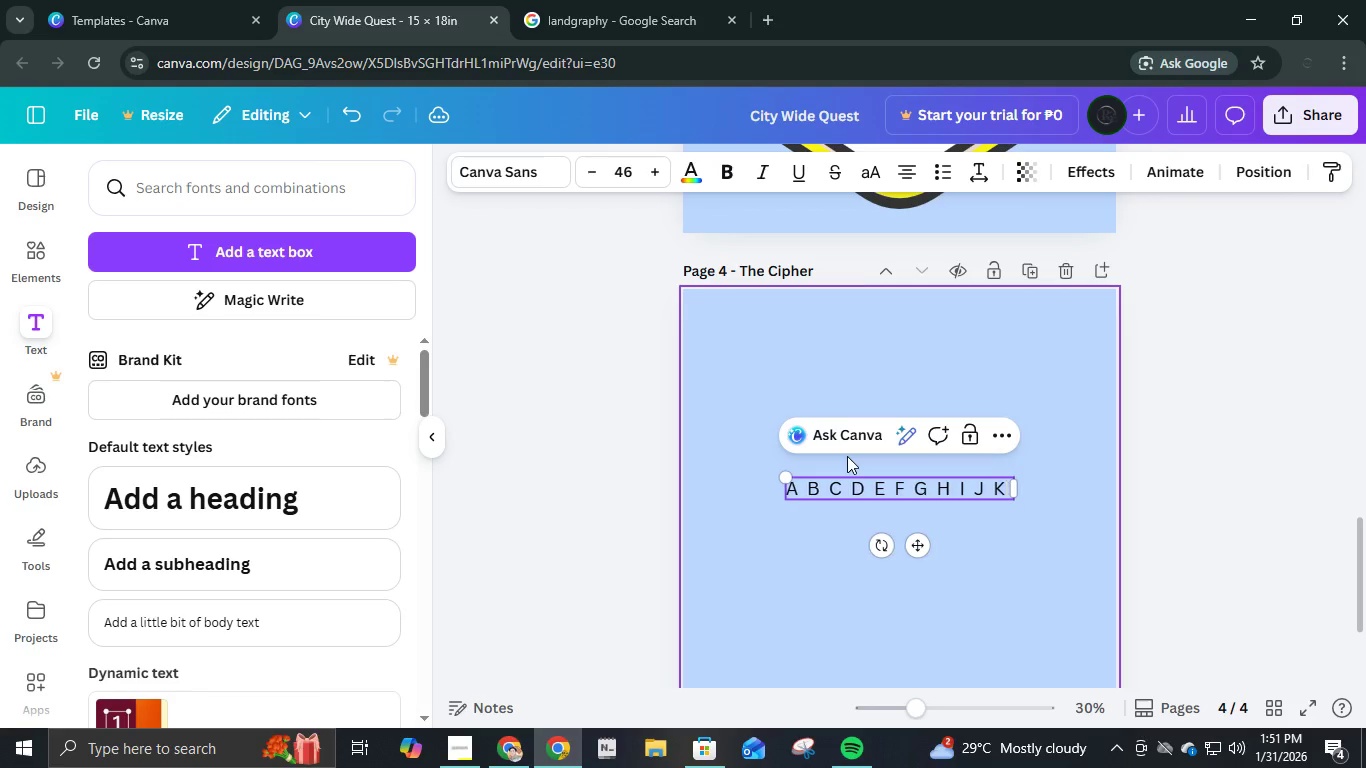 
key(Space)
 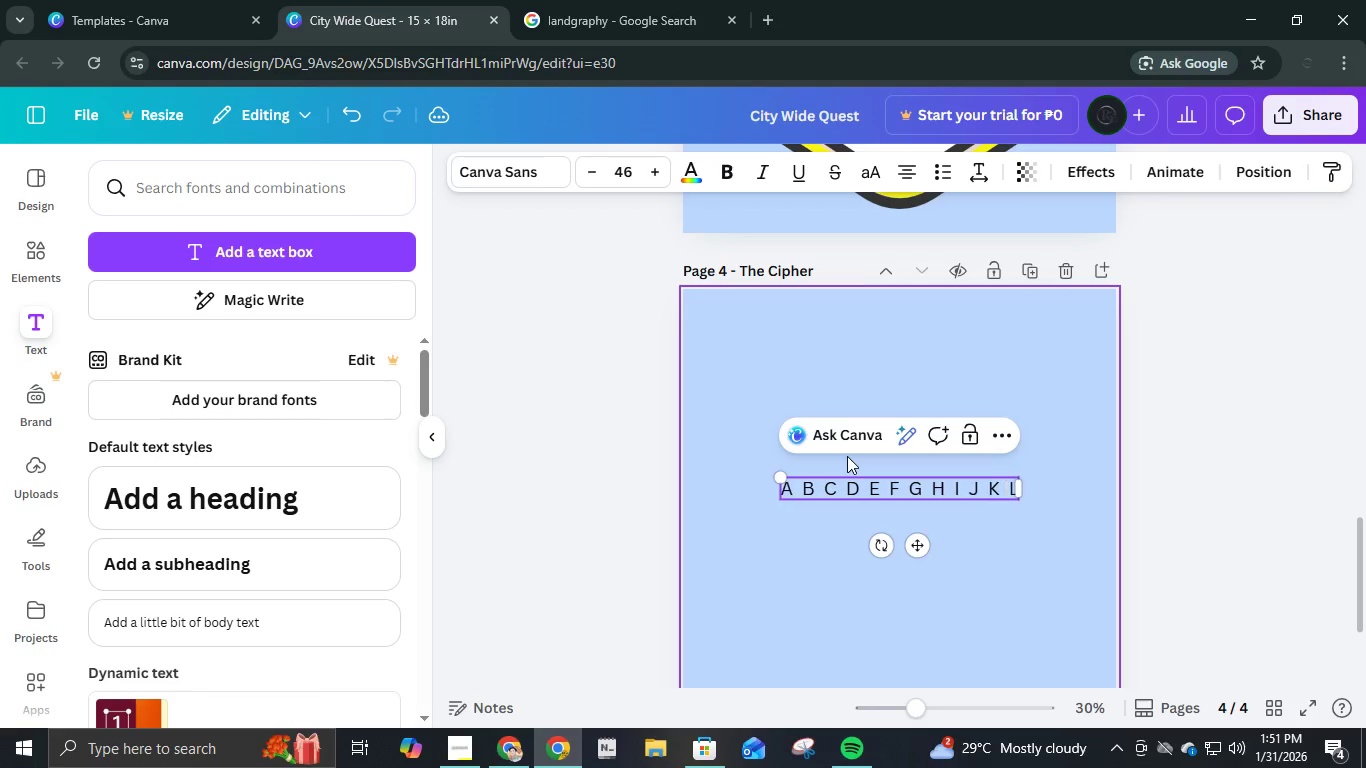 
key(L)
 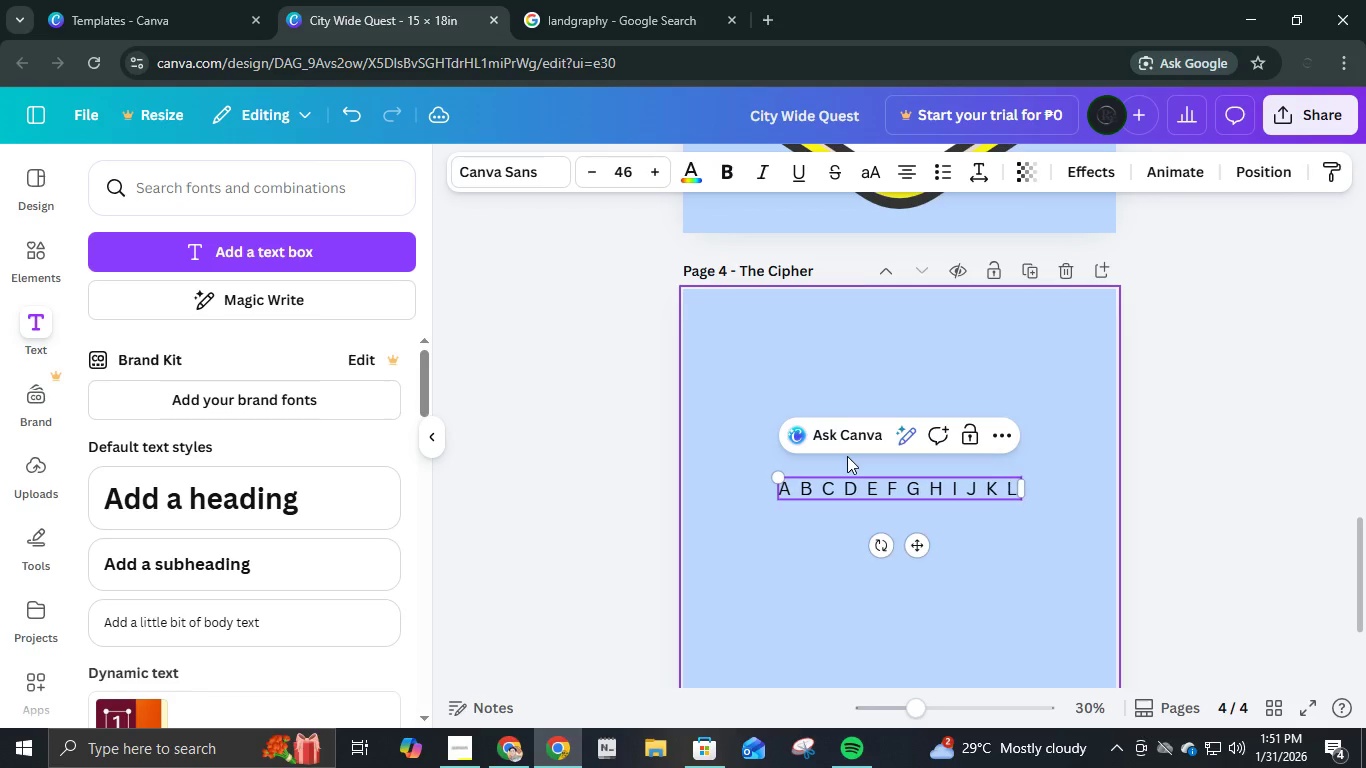 
key(Space)
 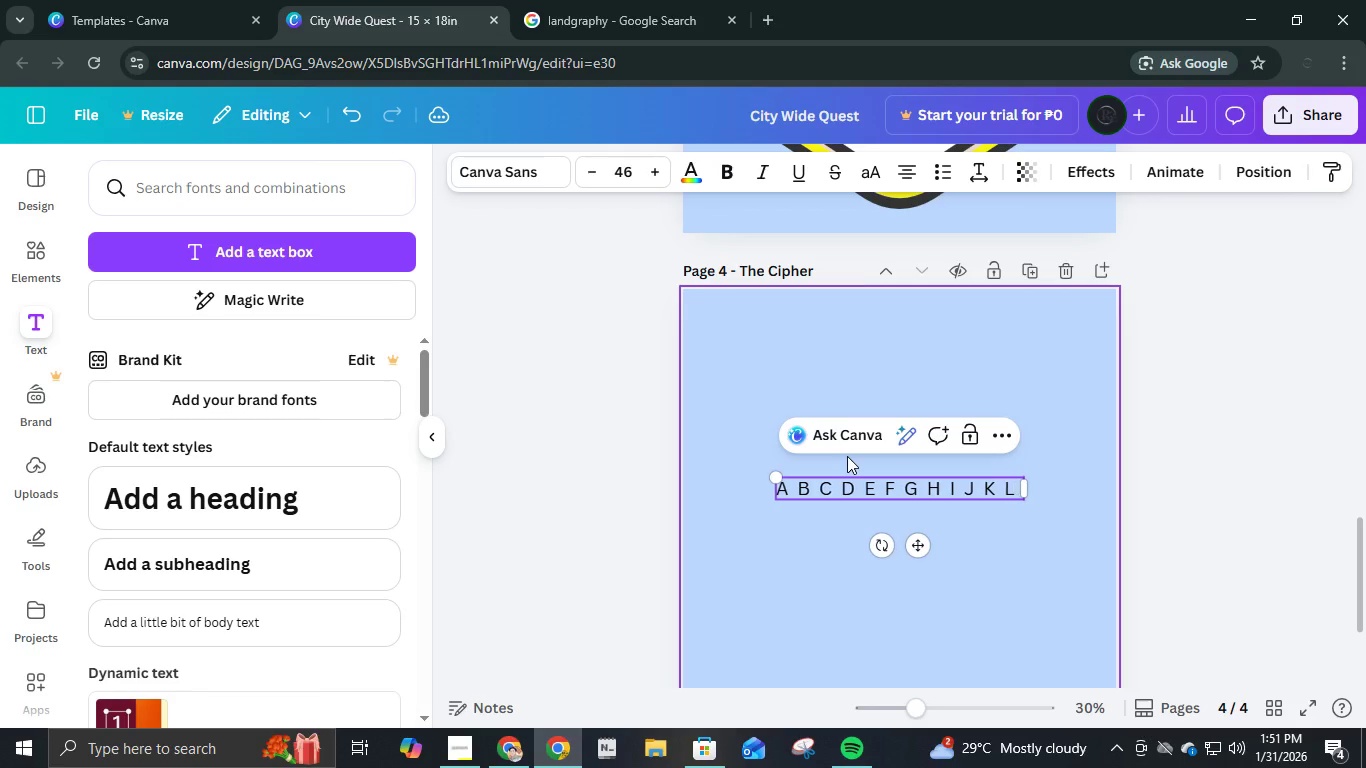 
key(Space)
 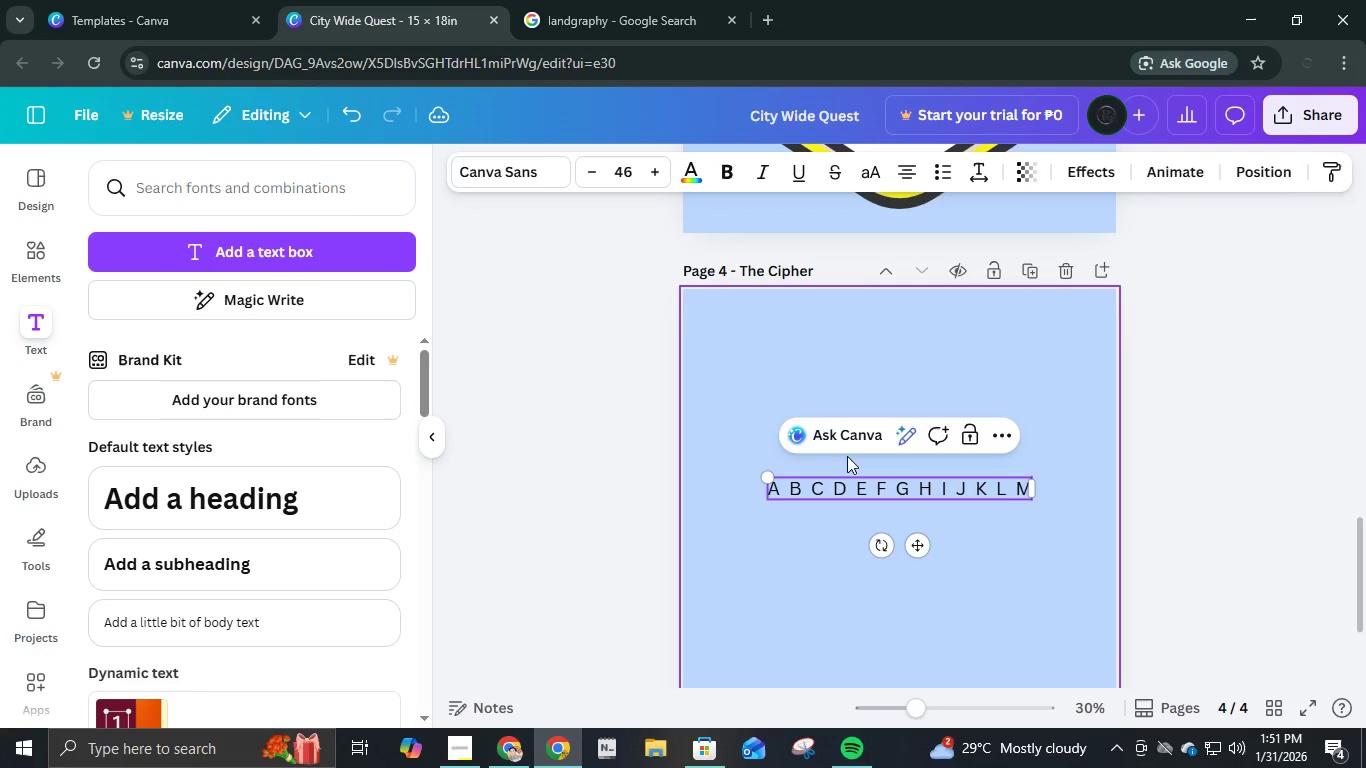 
key(M)
 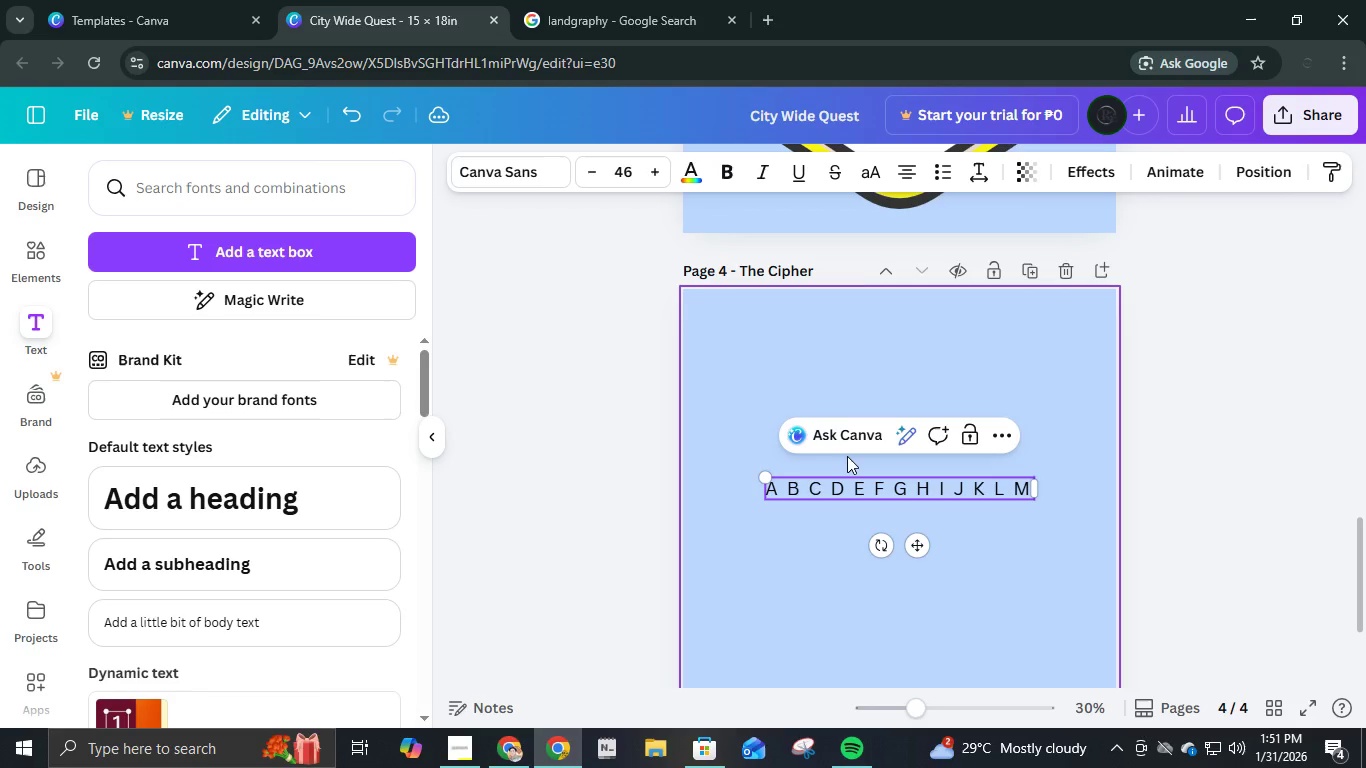 
key(Space)
 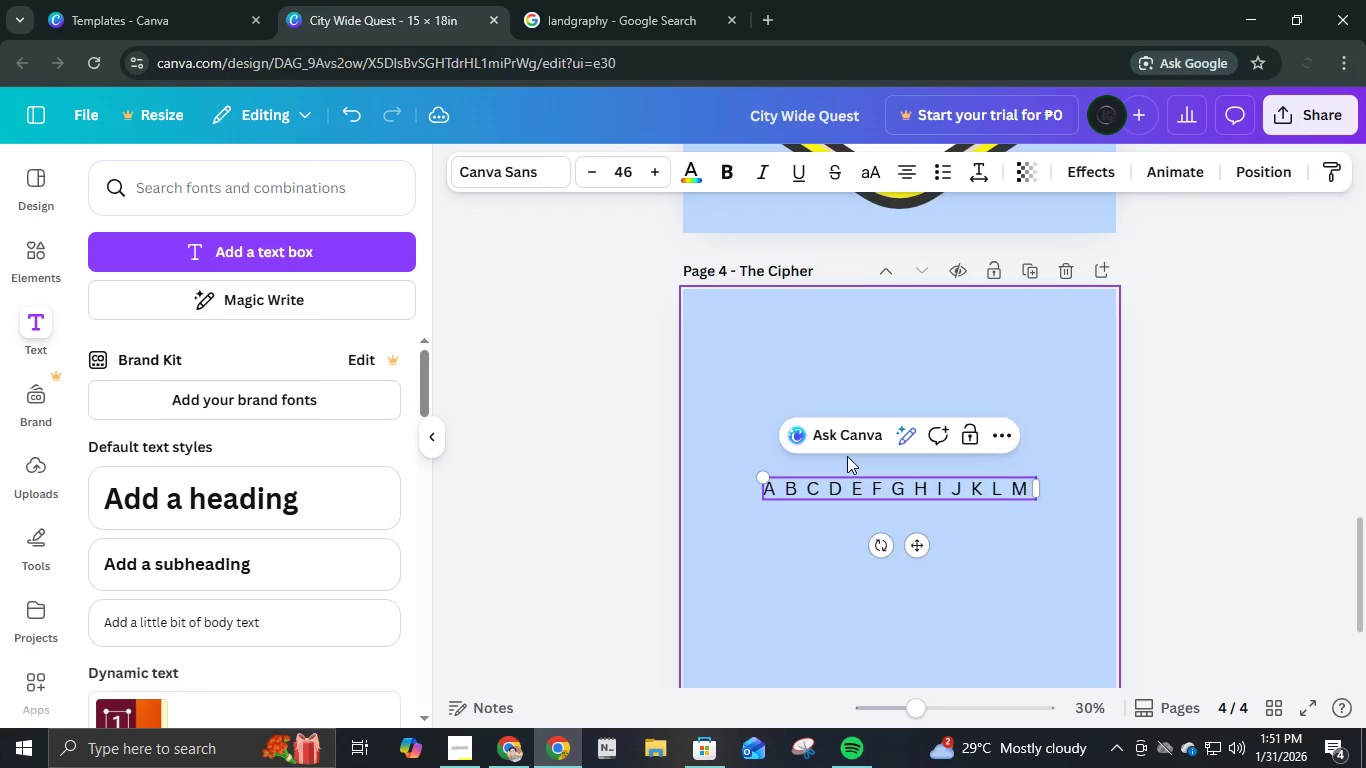 
key(Space)
 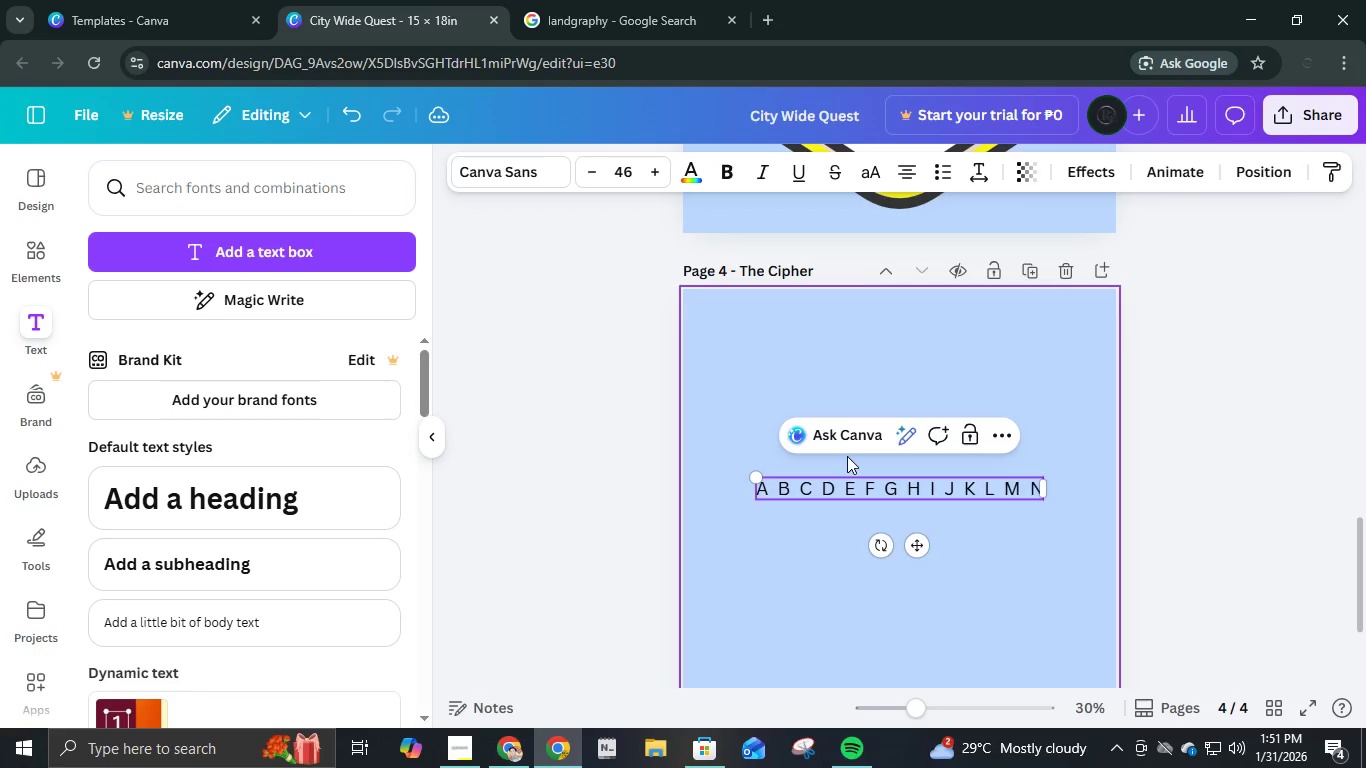 
key(N)
 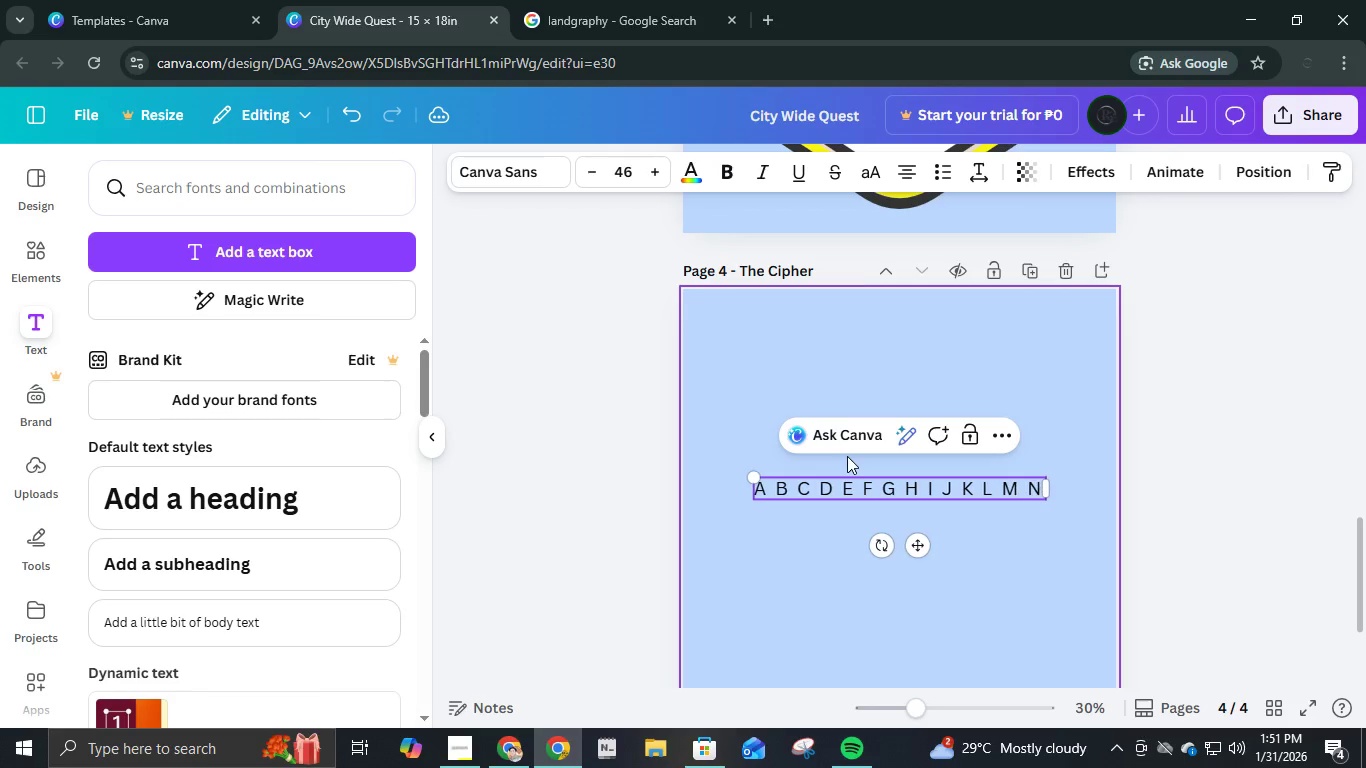 
key(Space)
 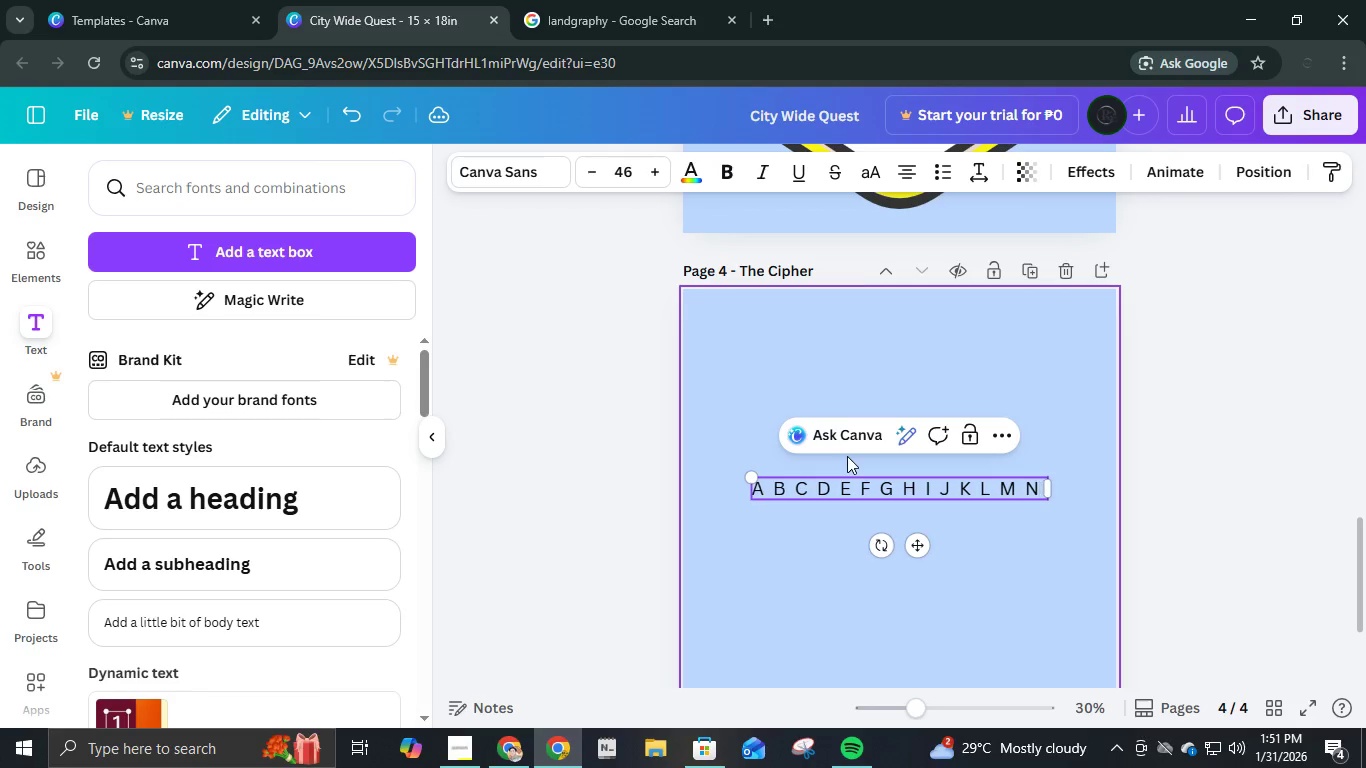 
key(Space)
 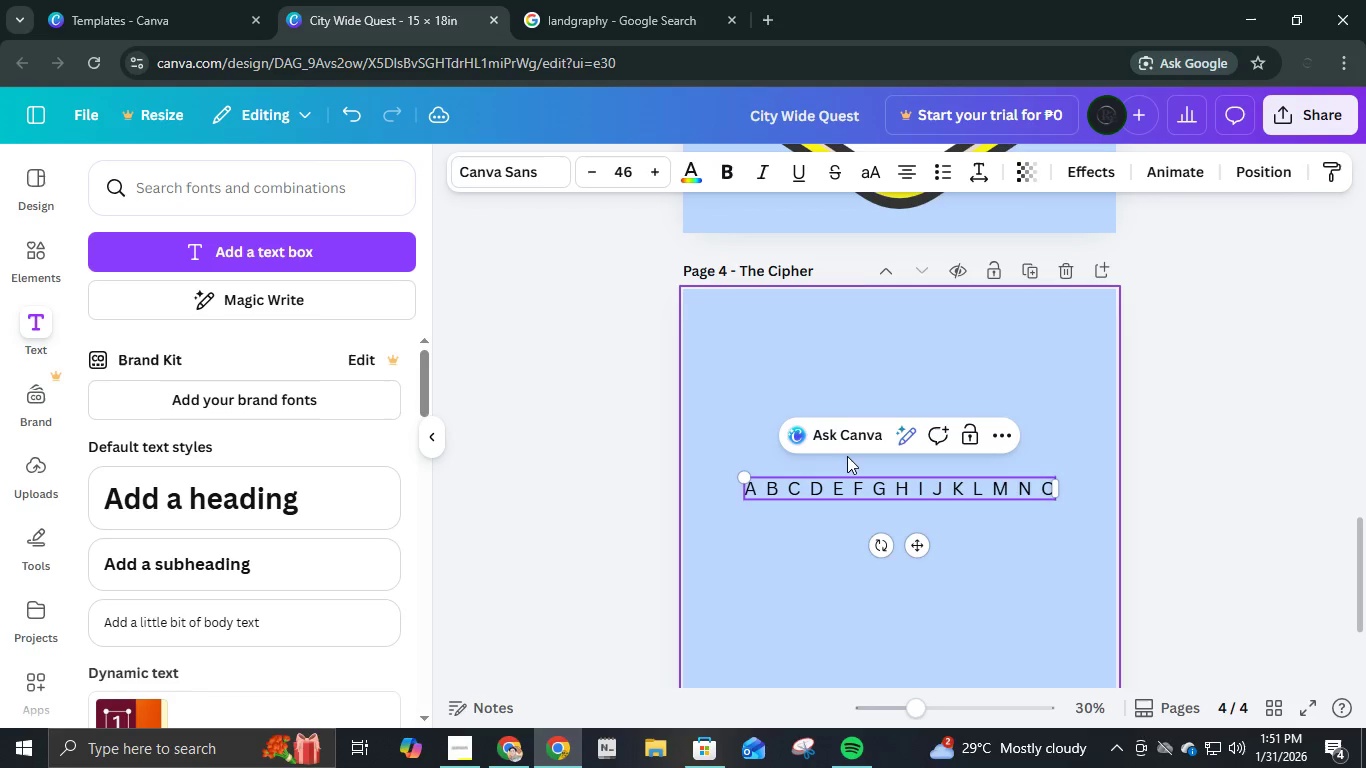 
key(O)
 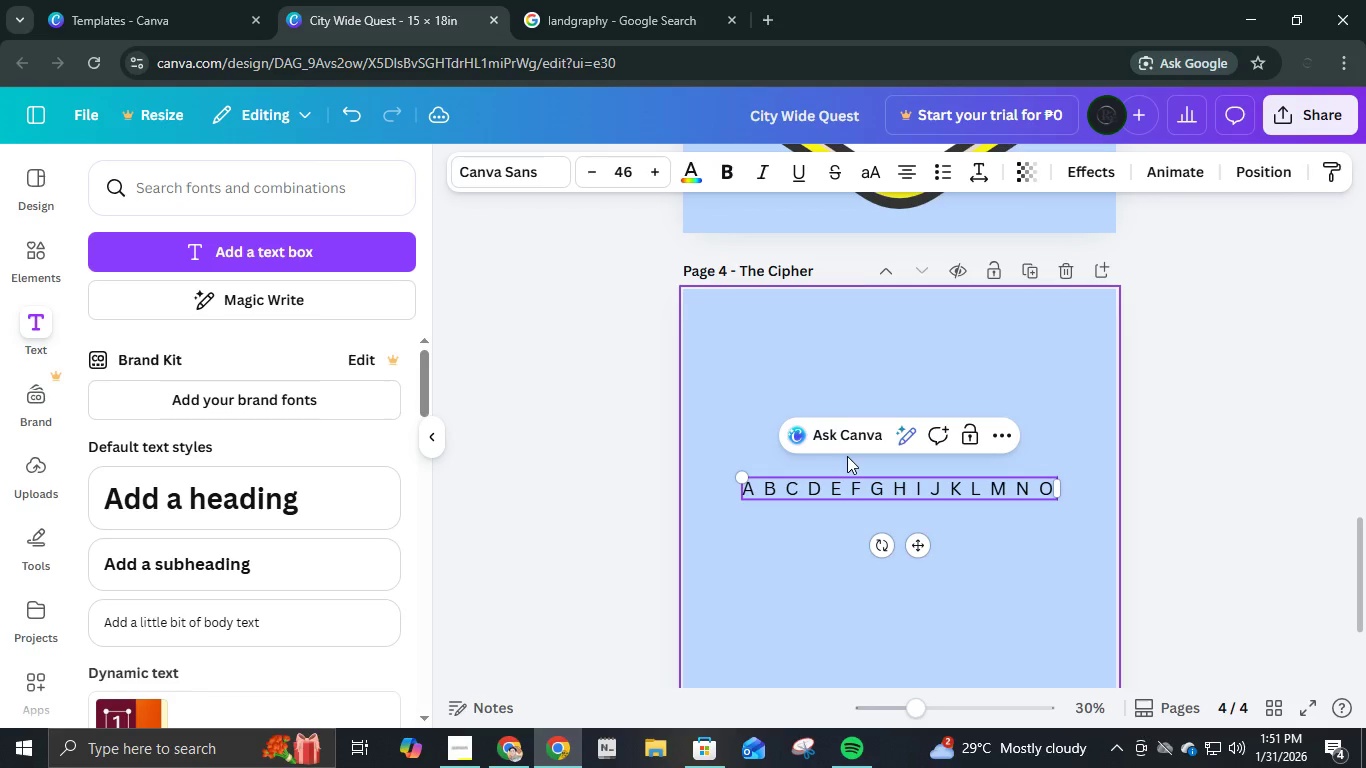 
key(Space)
 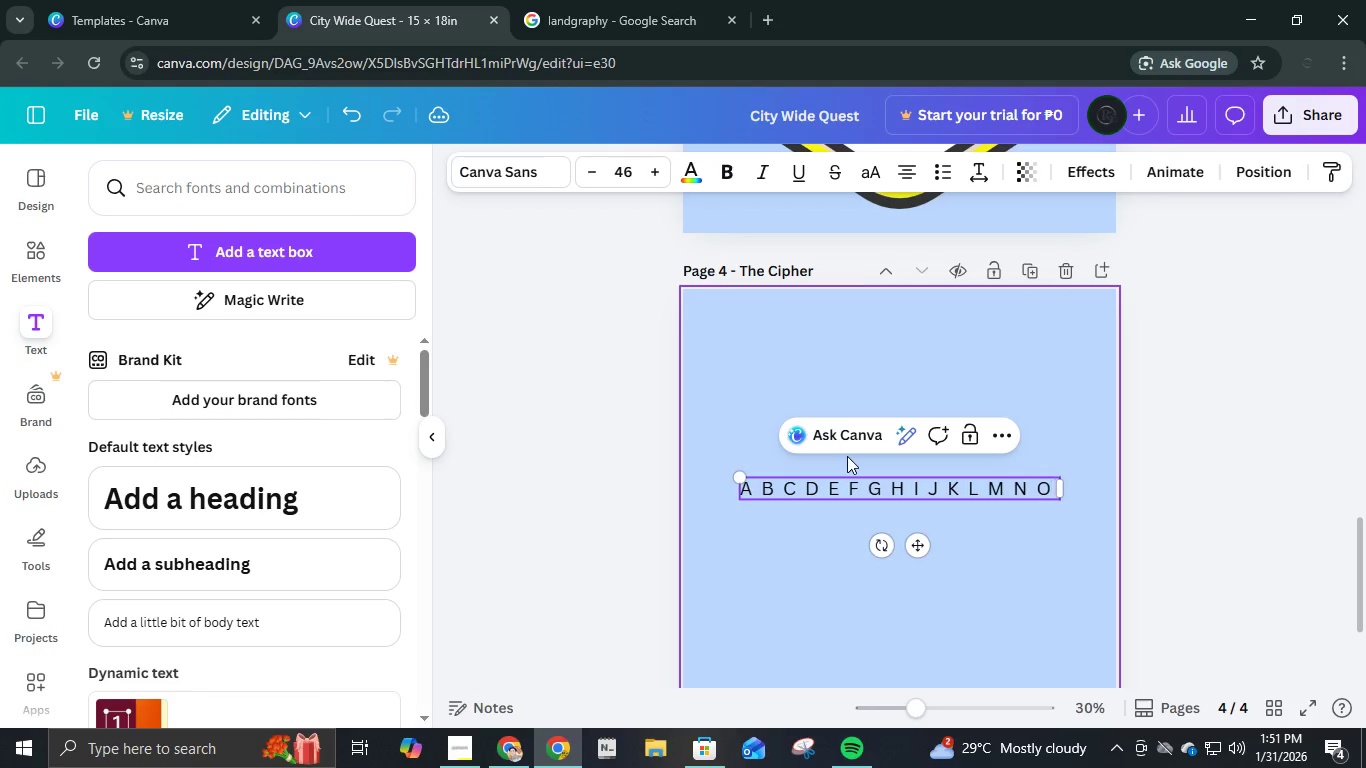 
key(Space)
 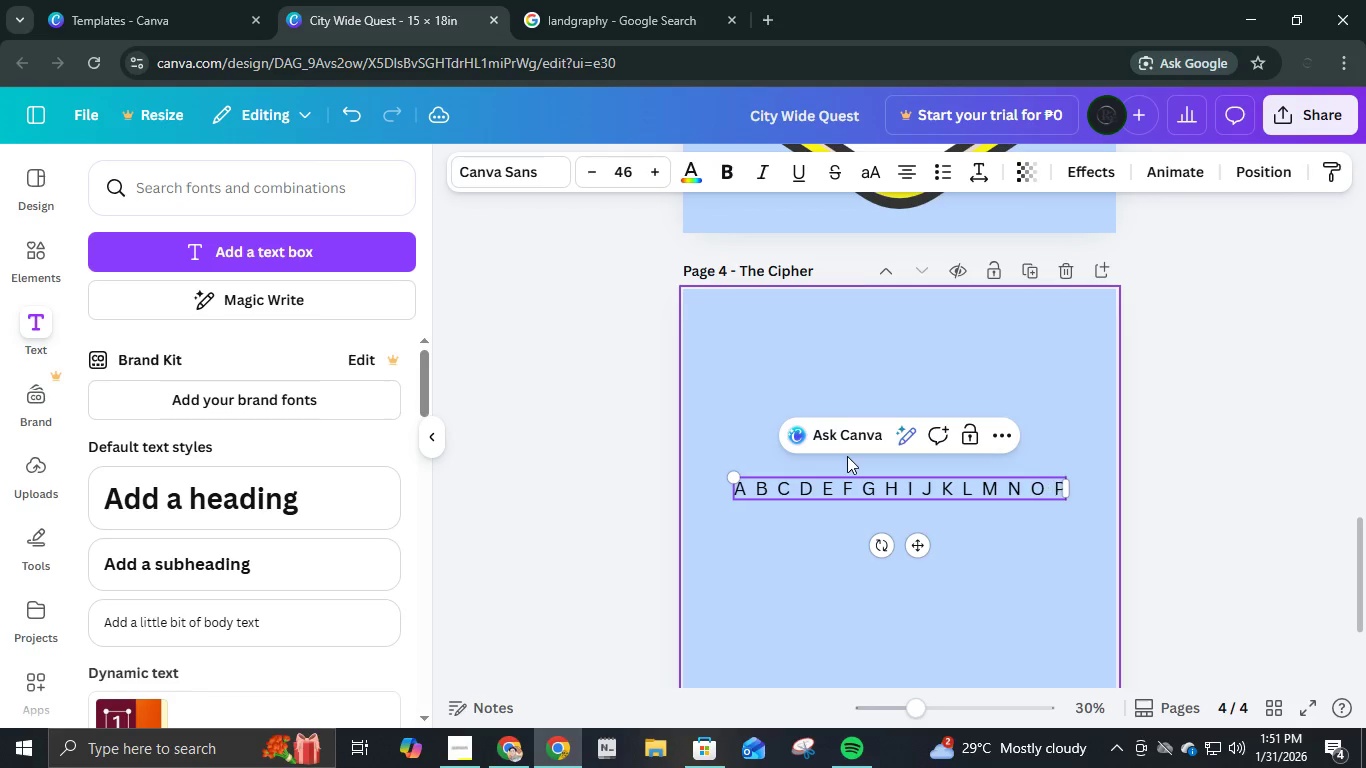 
key(P)
 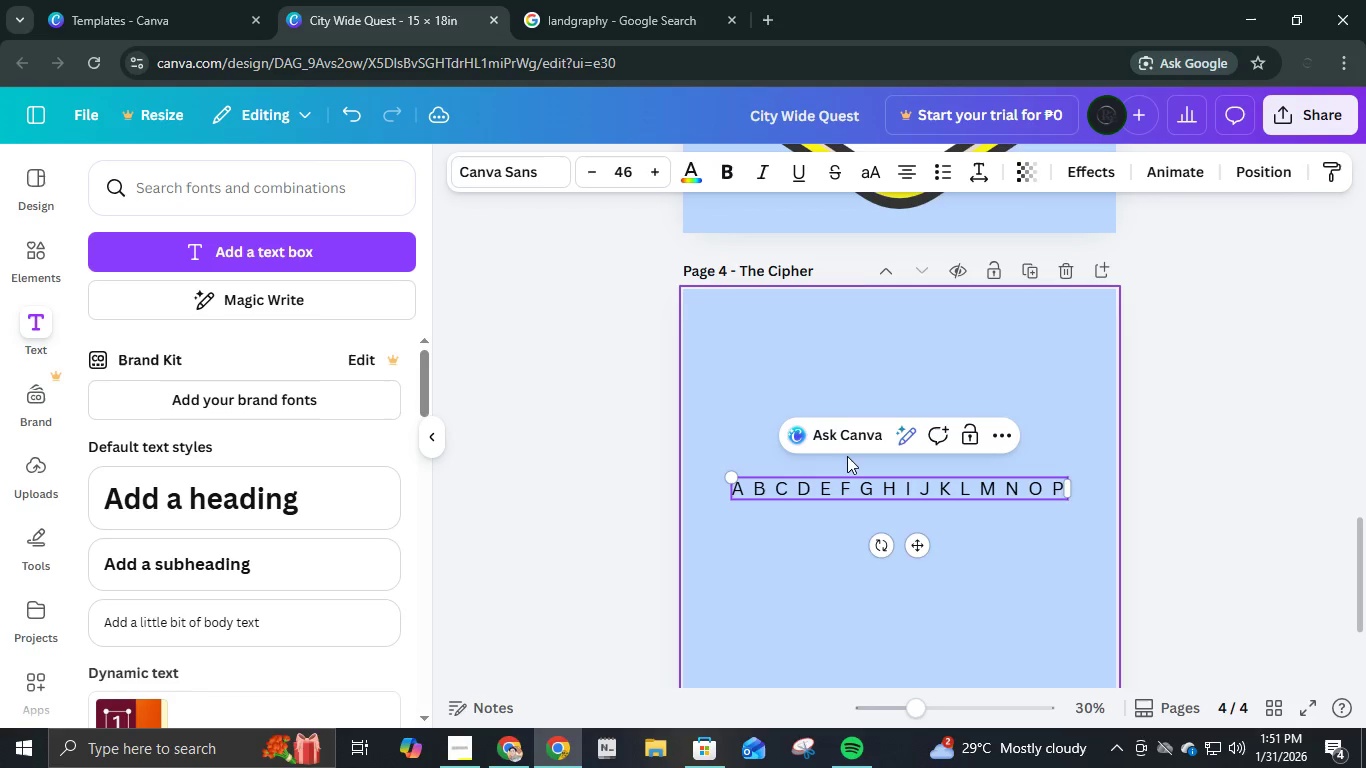 
key(Space)
 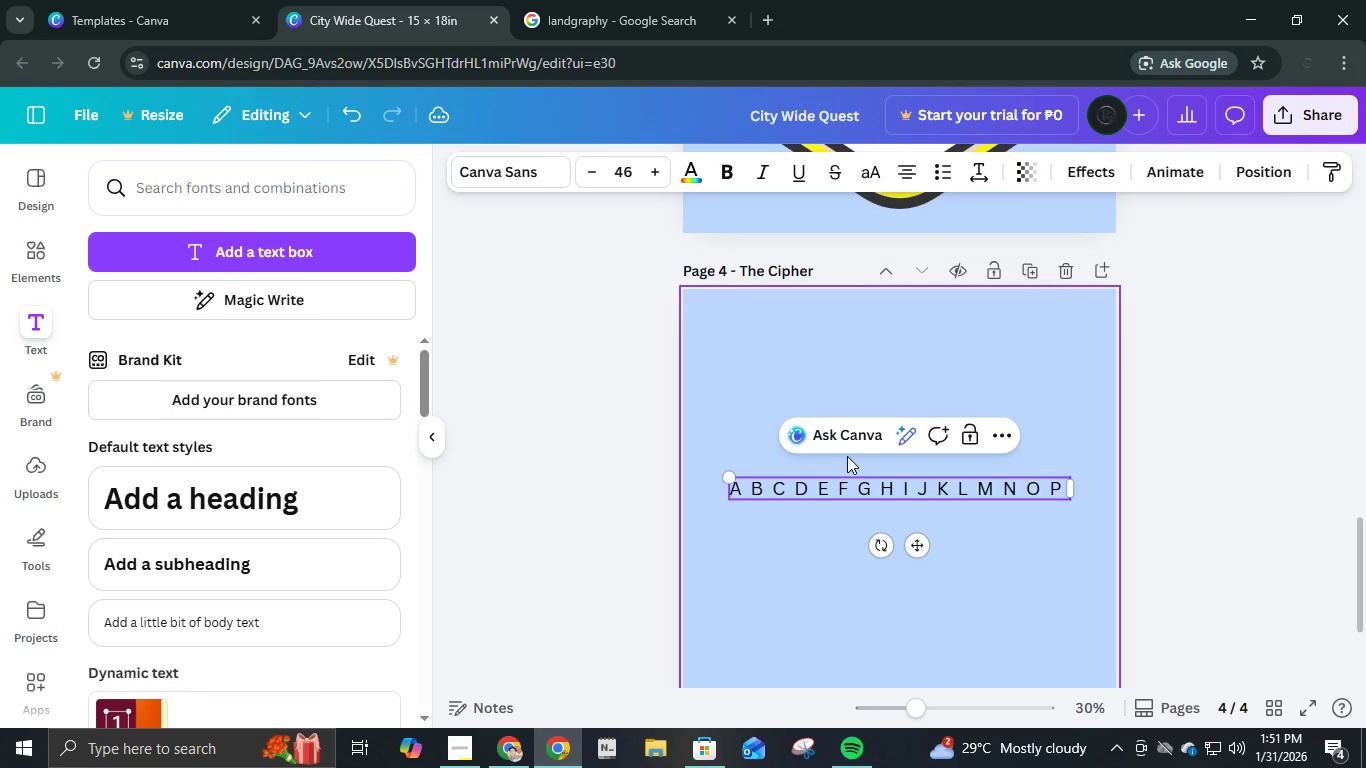 
key(Space)
 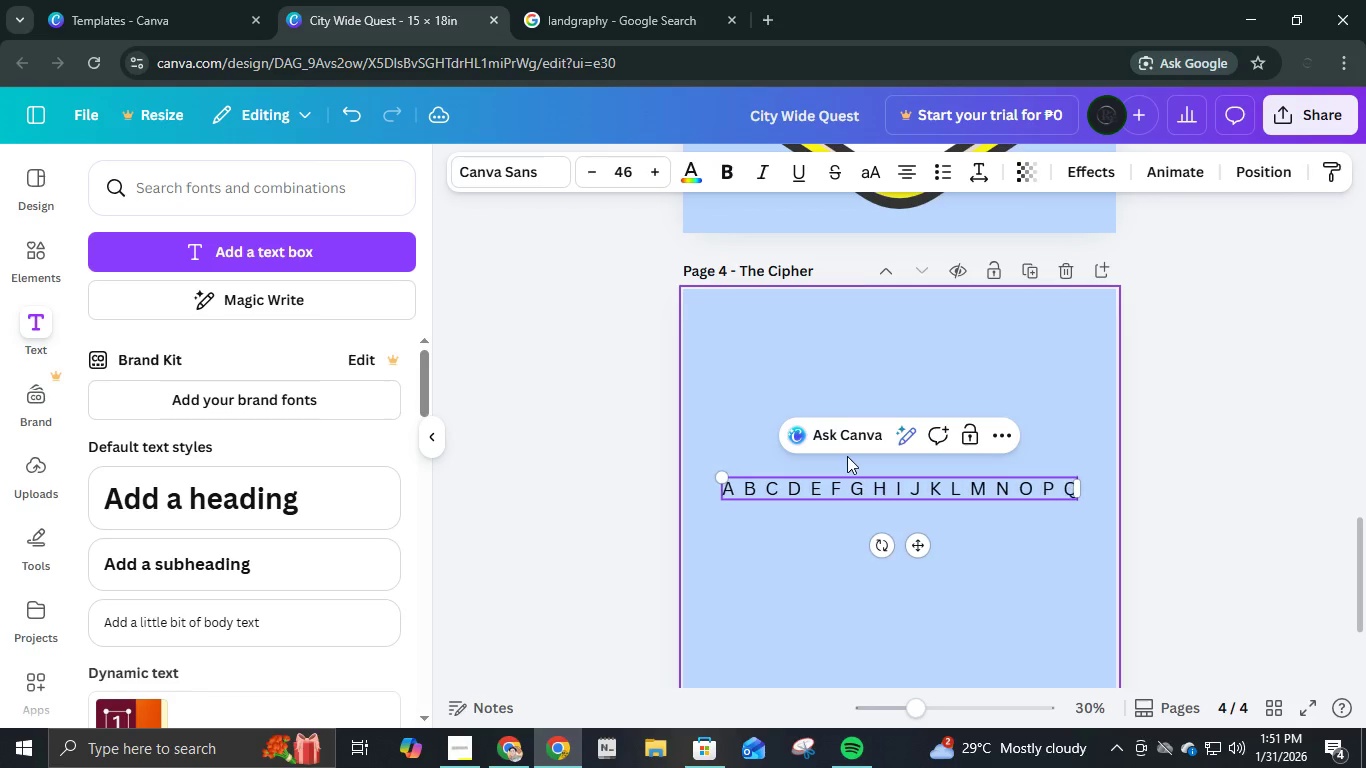 
key(Q)
 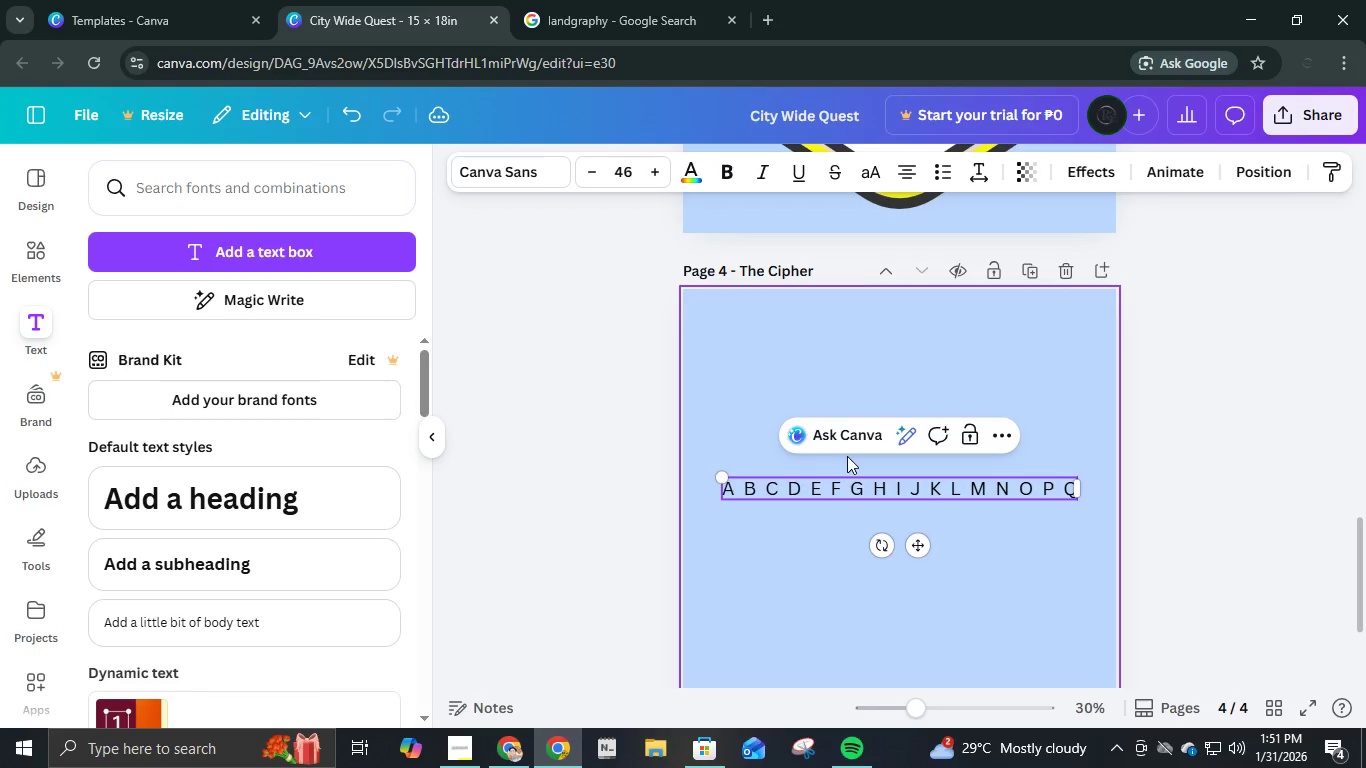 
key(Space)
 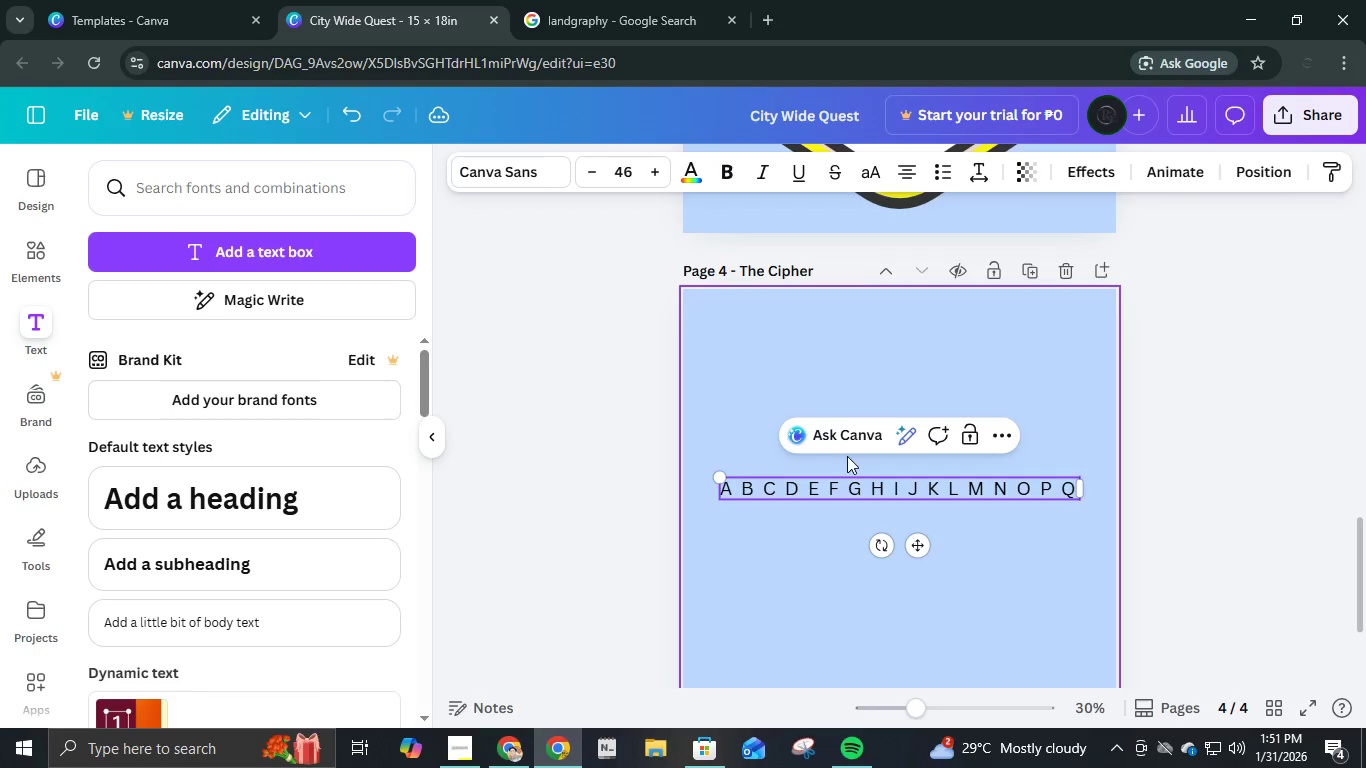 
key(Space)
 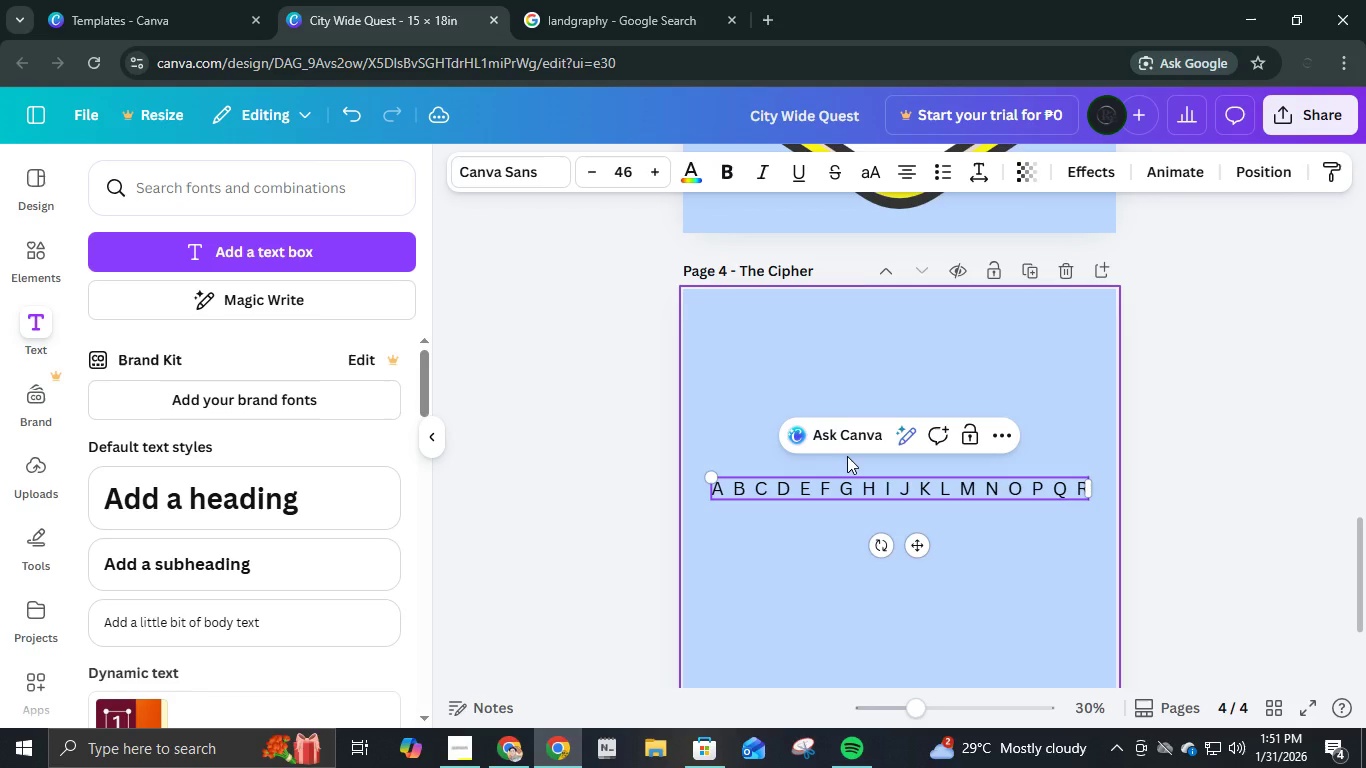 
key(R)
 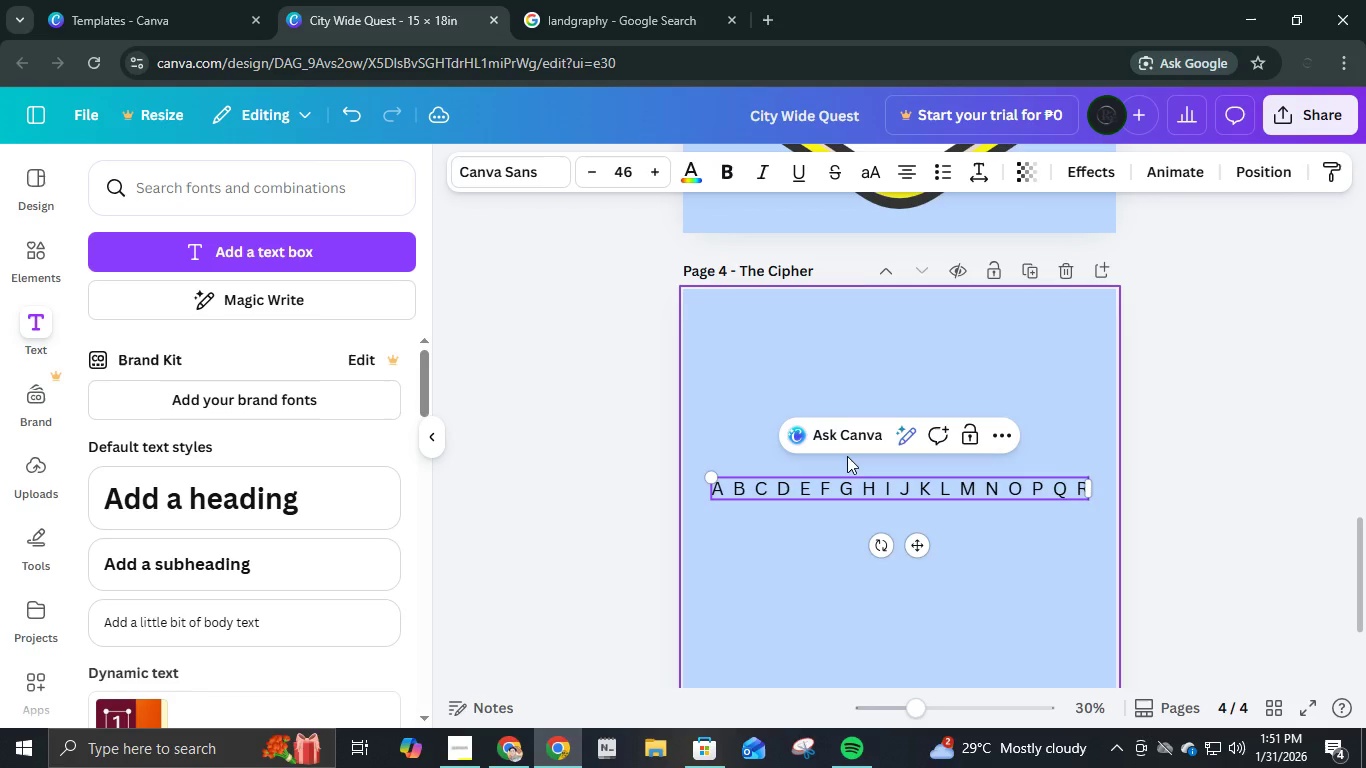 
key(Space)
 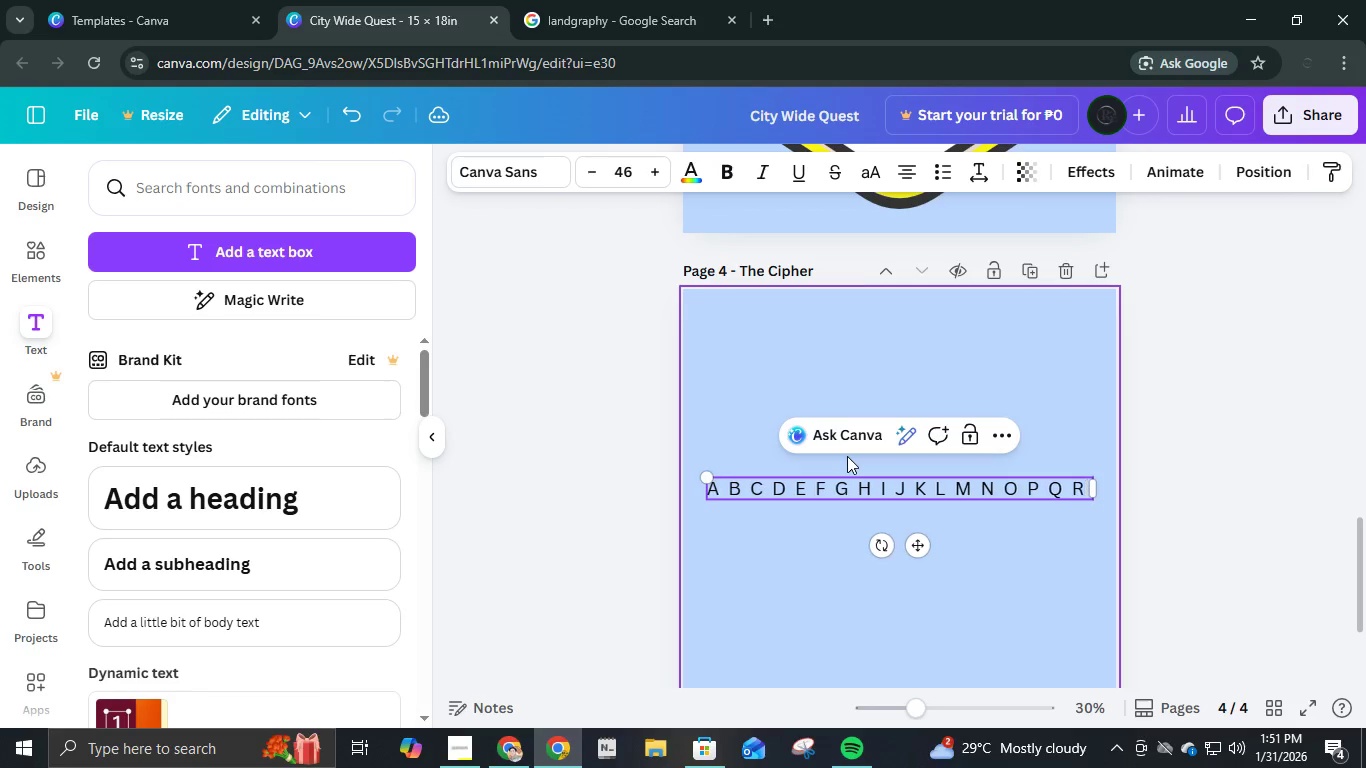 
key(Space)
 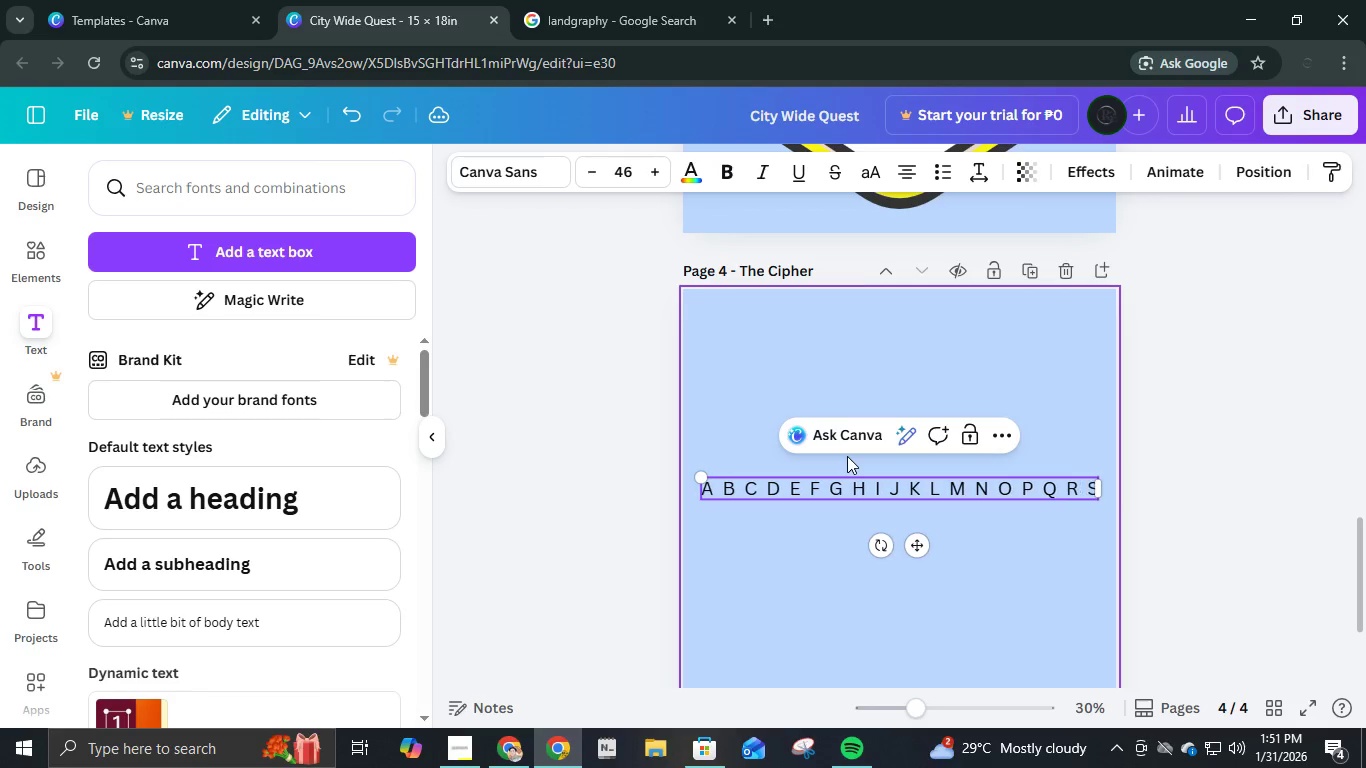 
key(S)
 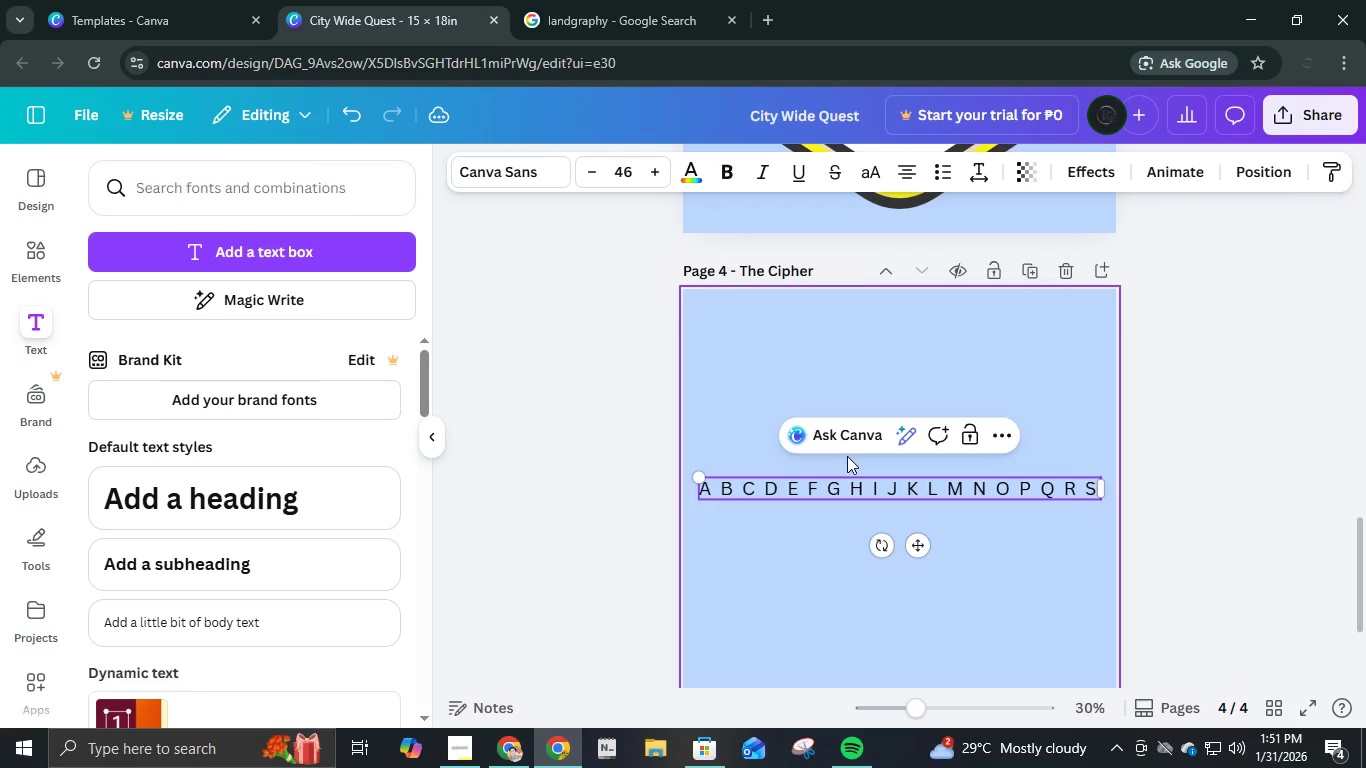 
key(Space)
 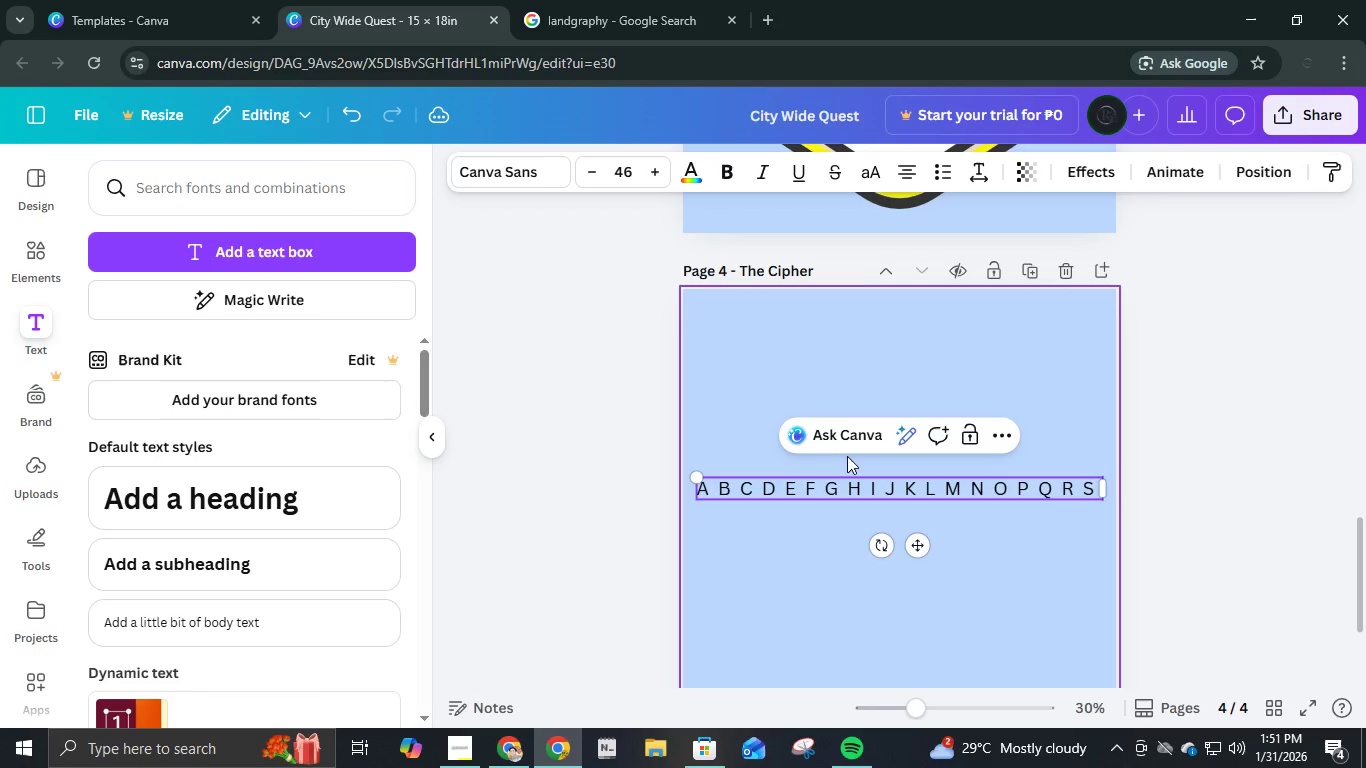 
key(Space)
 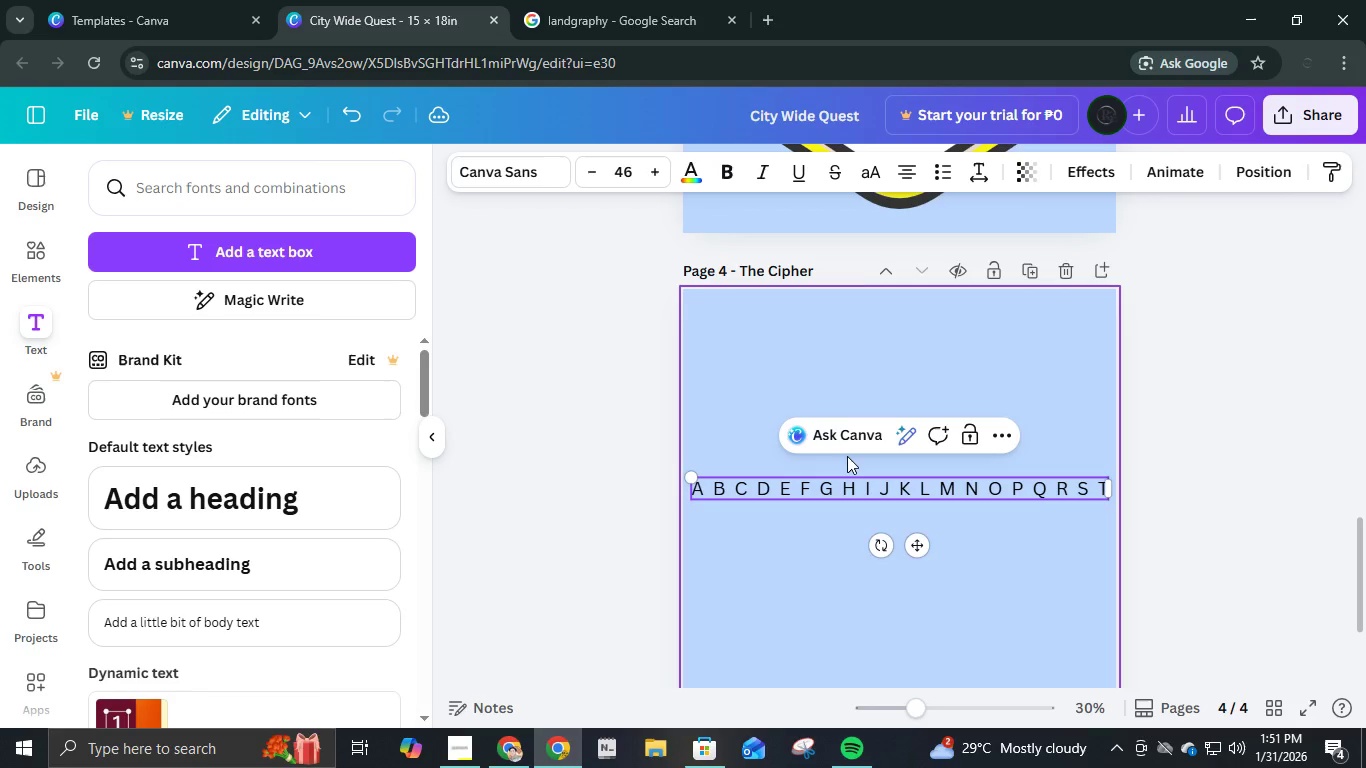 
key(T)
 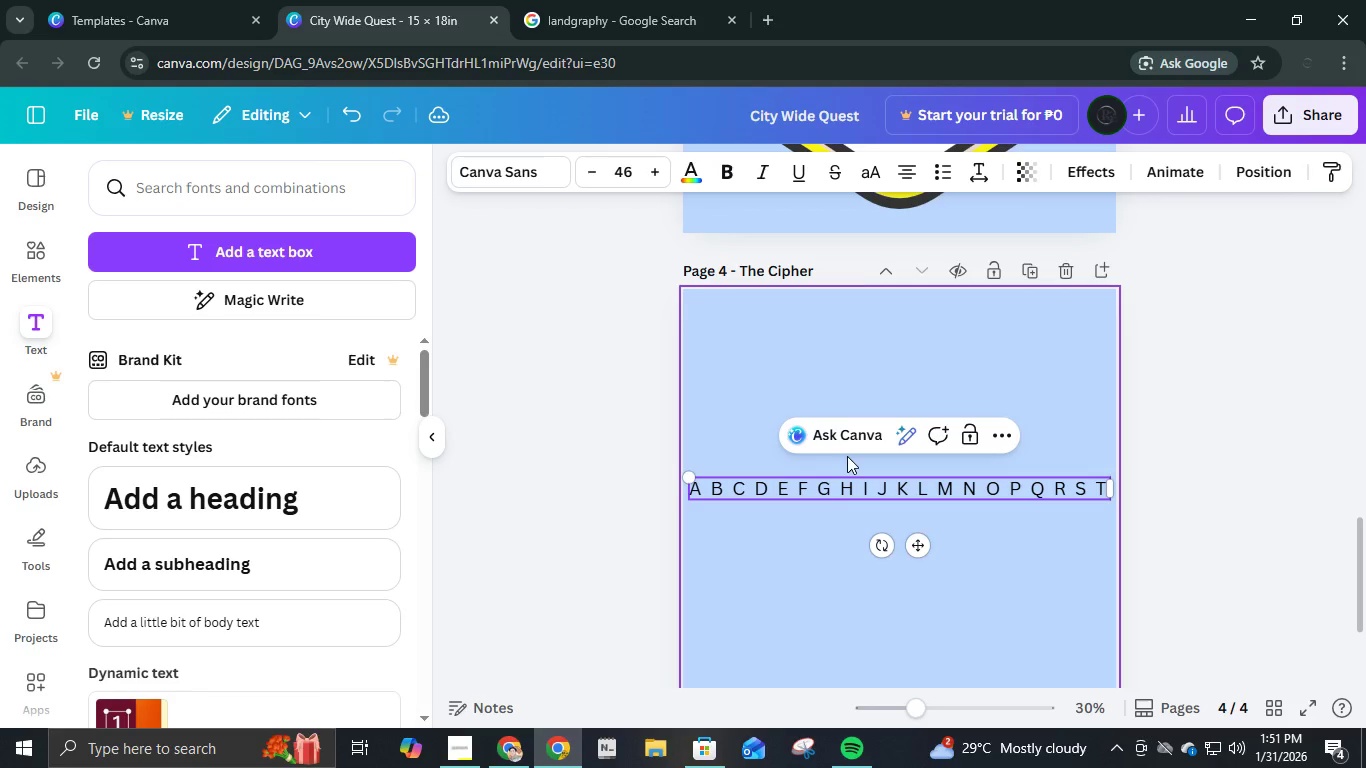 
key(Space)
 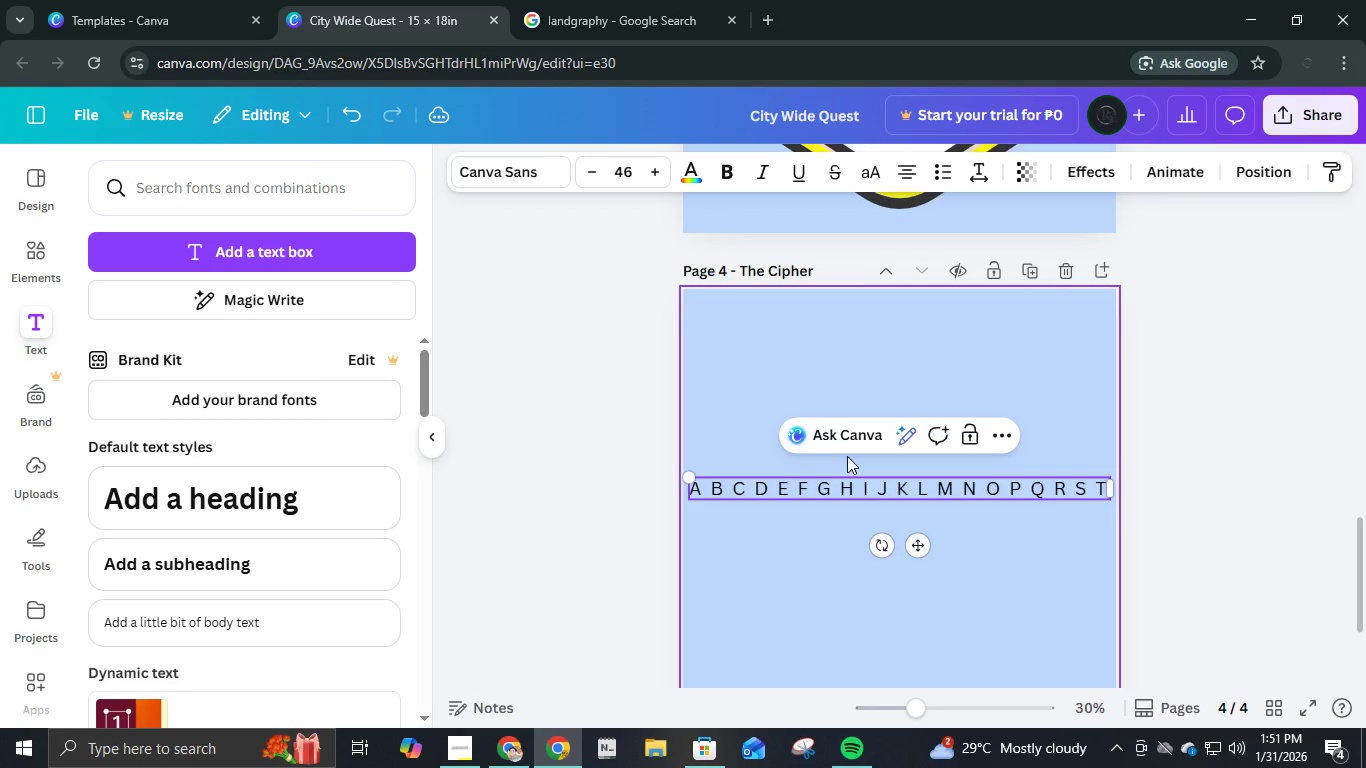 
key(Space)
 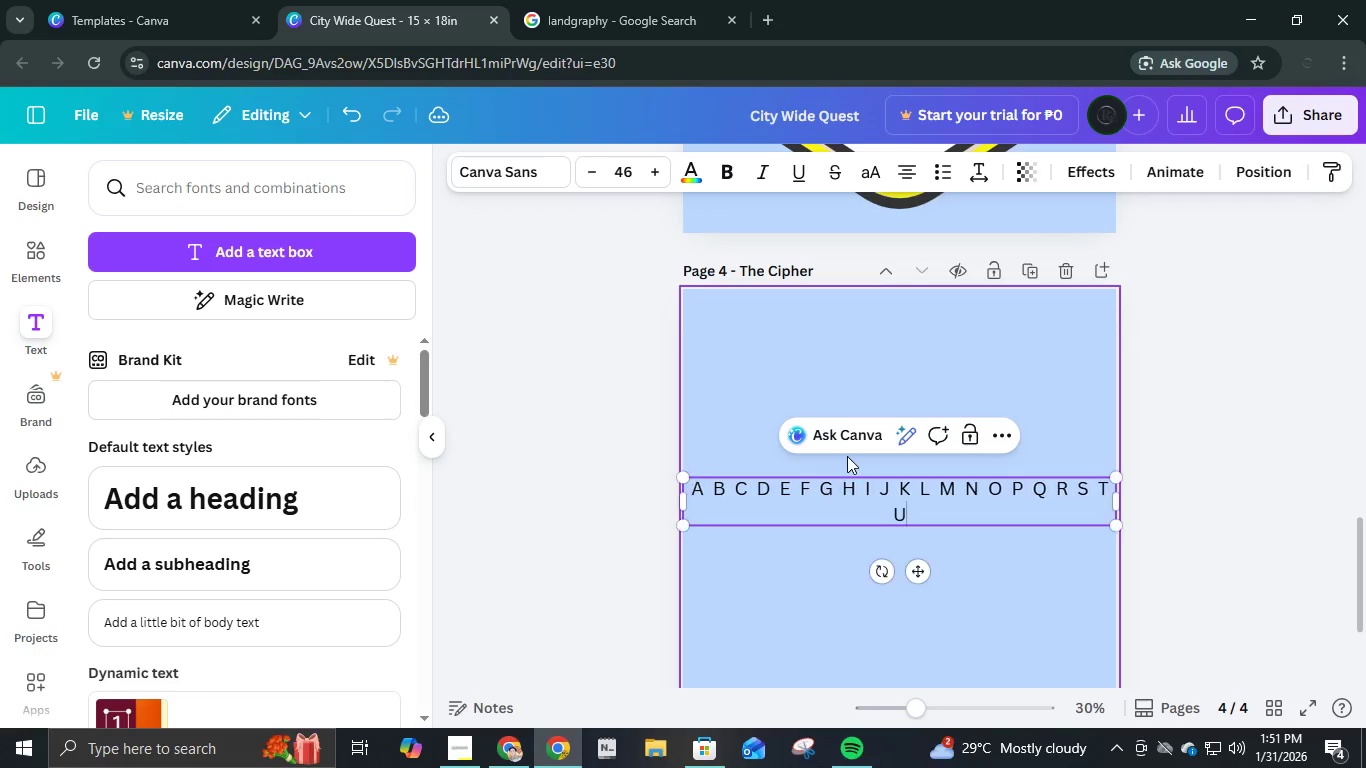 
key(U)
 